 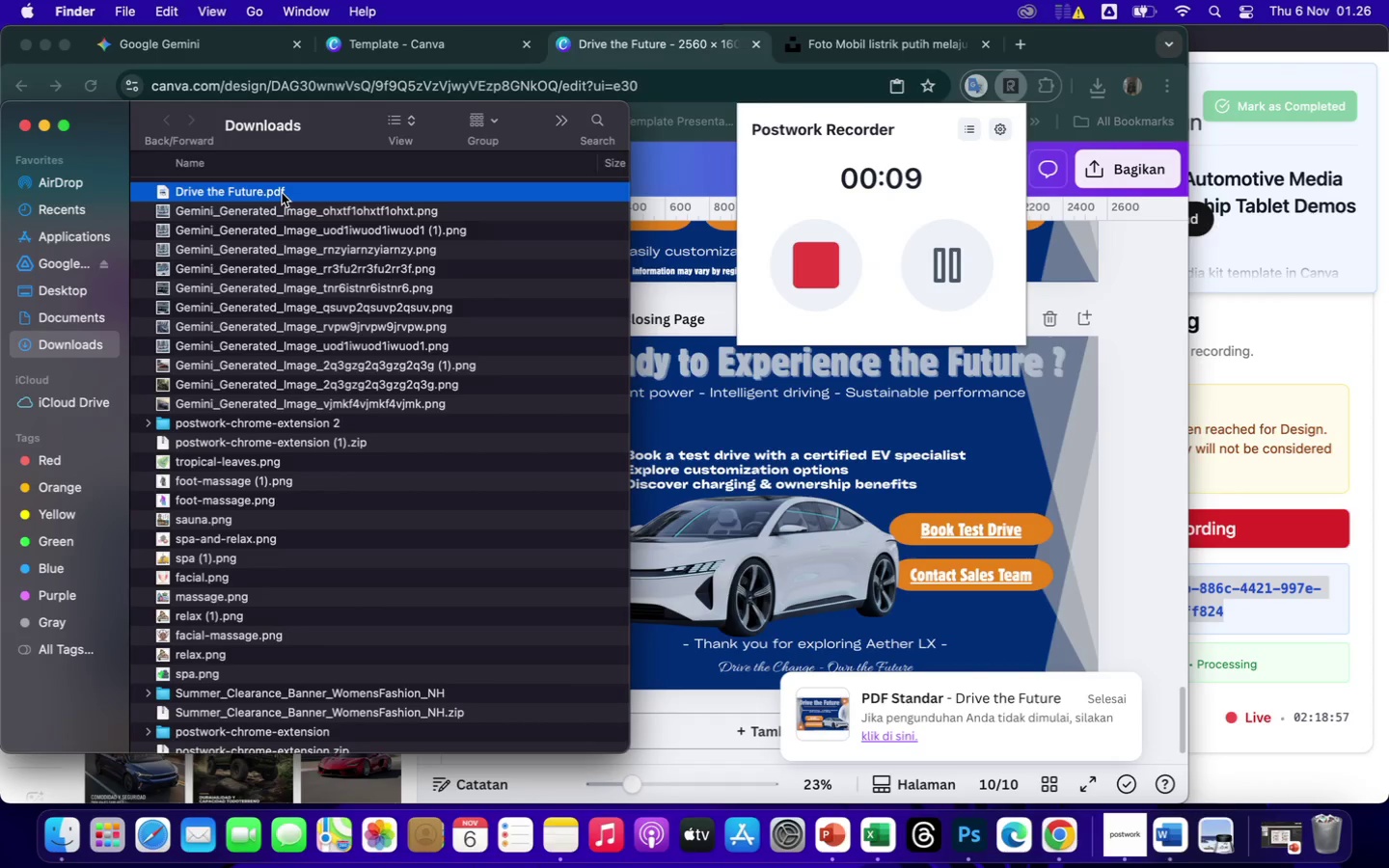 
left_click([525, 546])
 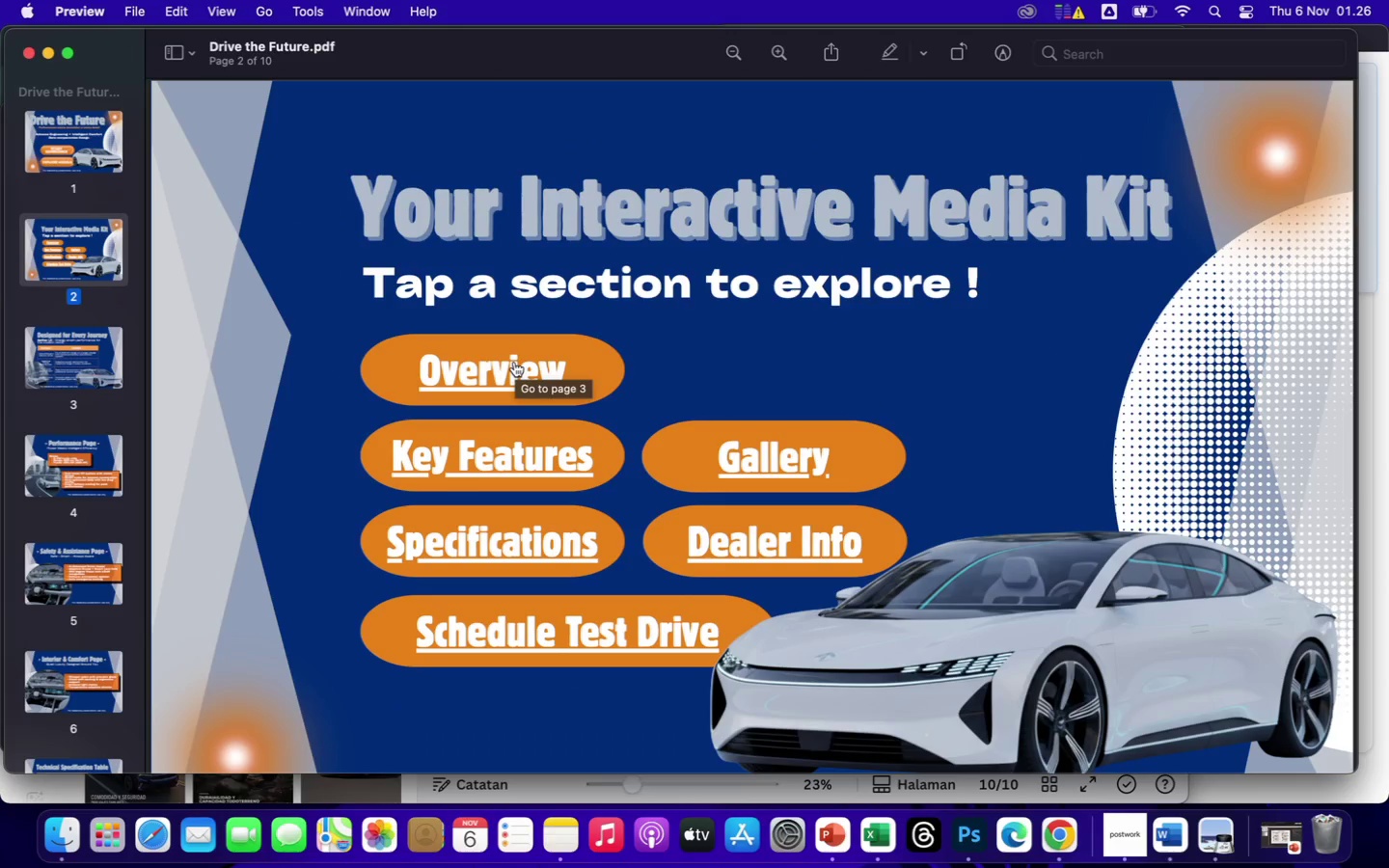 
wait(5.54)
 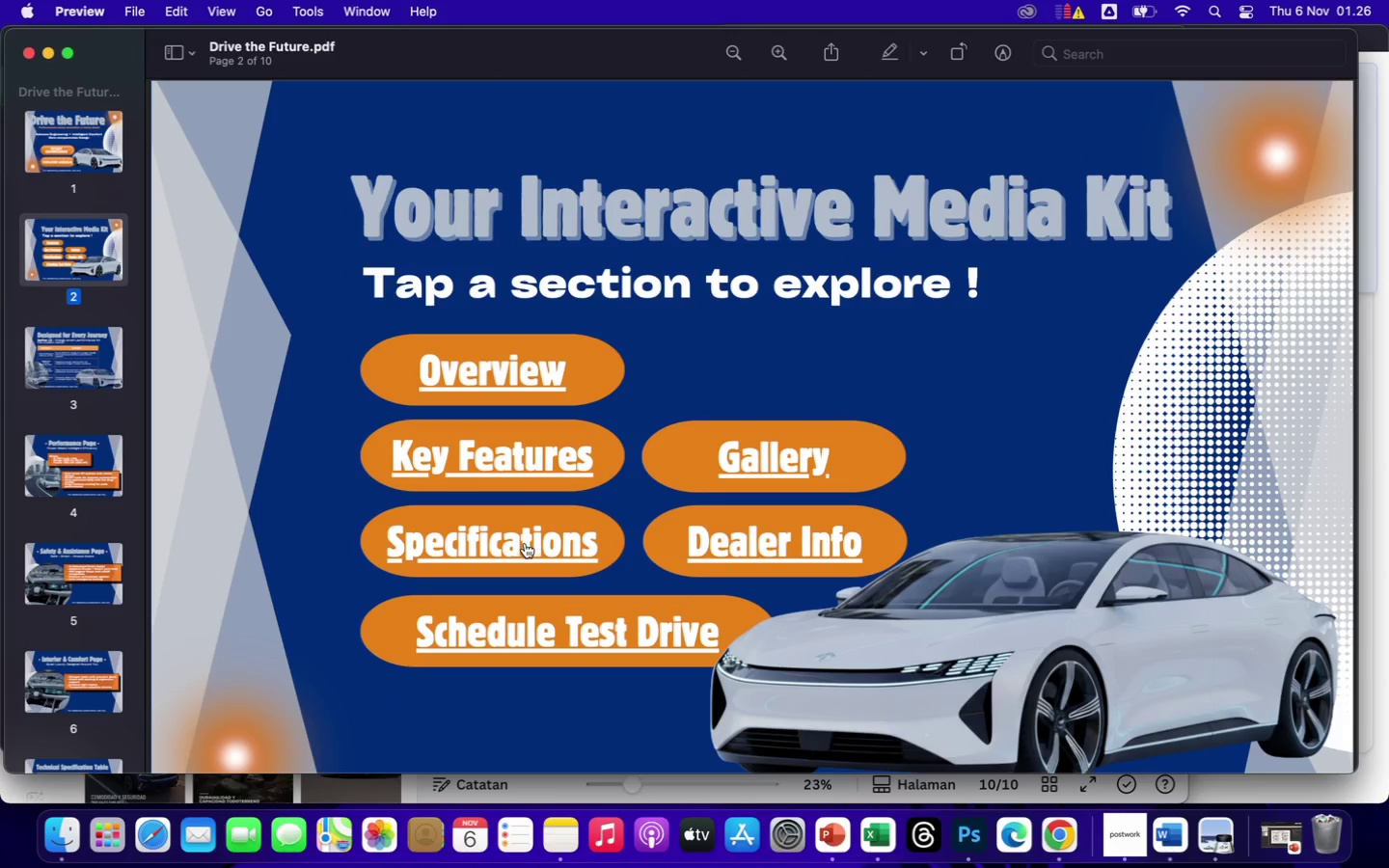 
left_click([514, 369])
 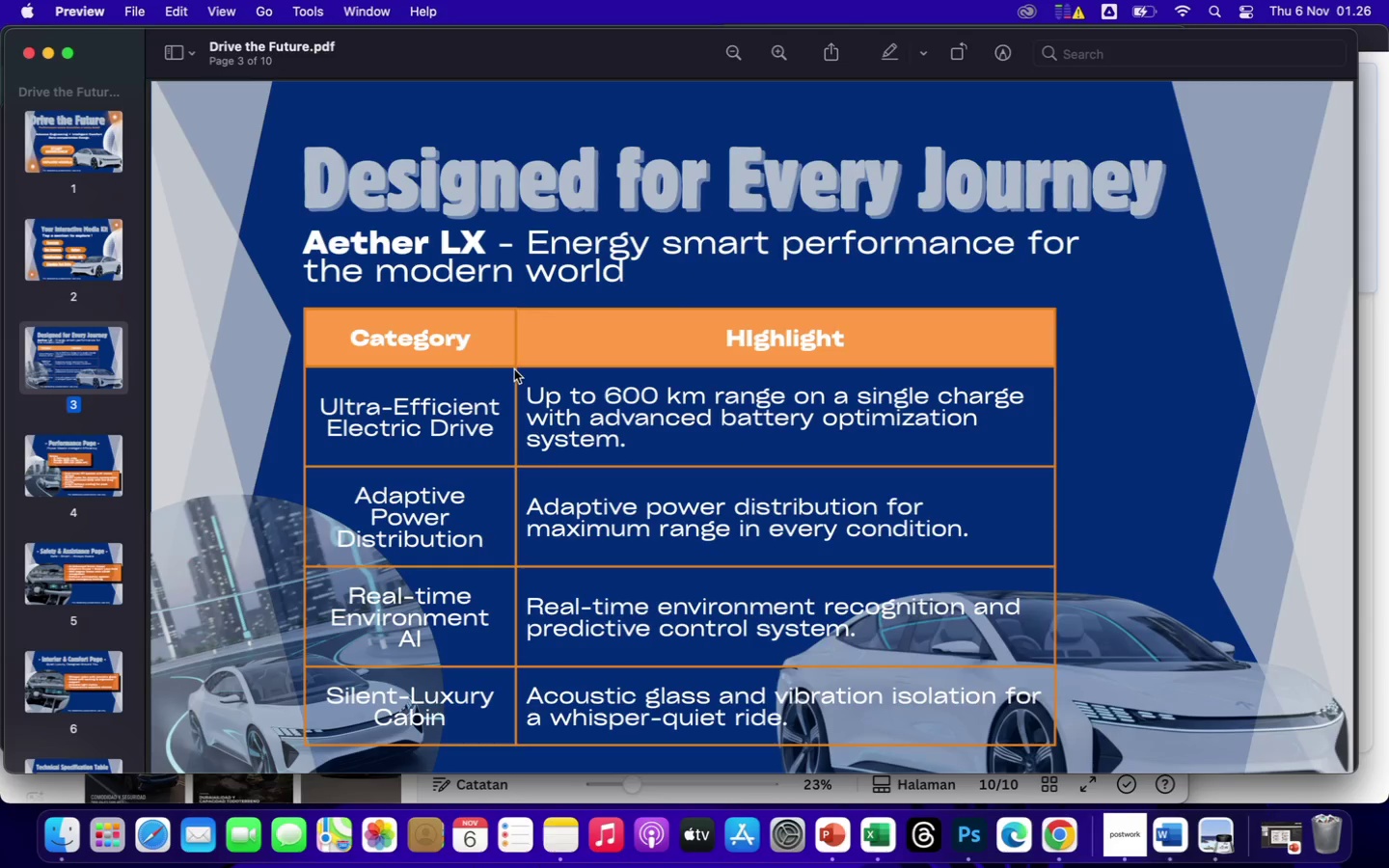 
left_click([101, 235])
 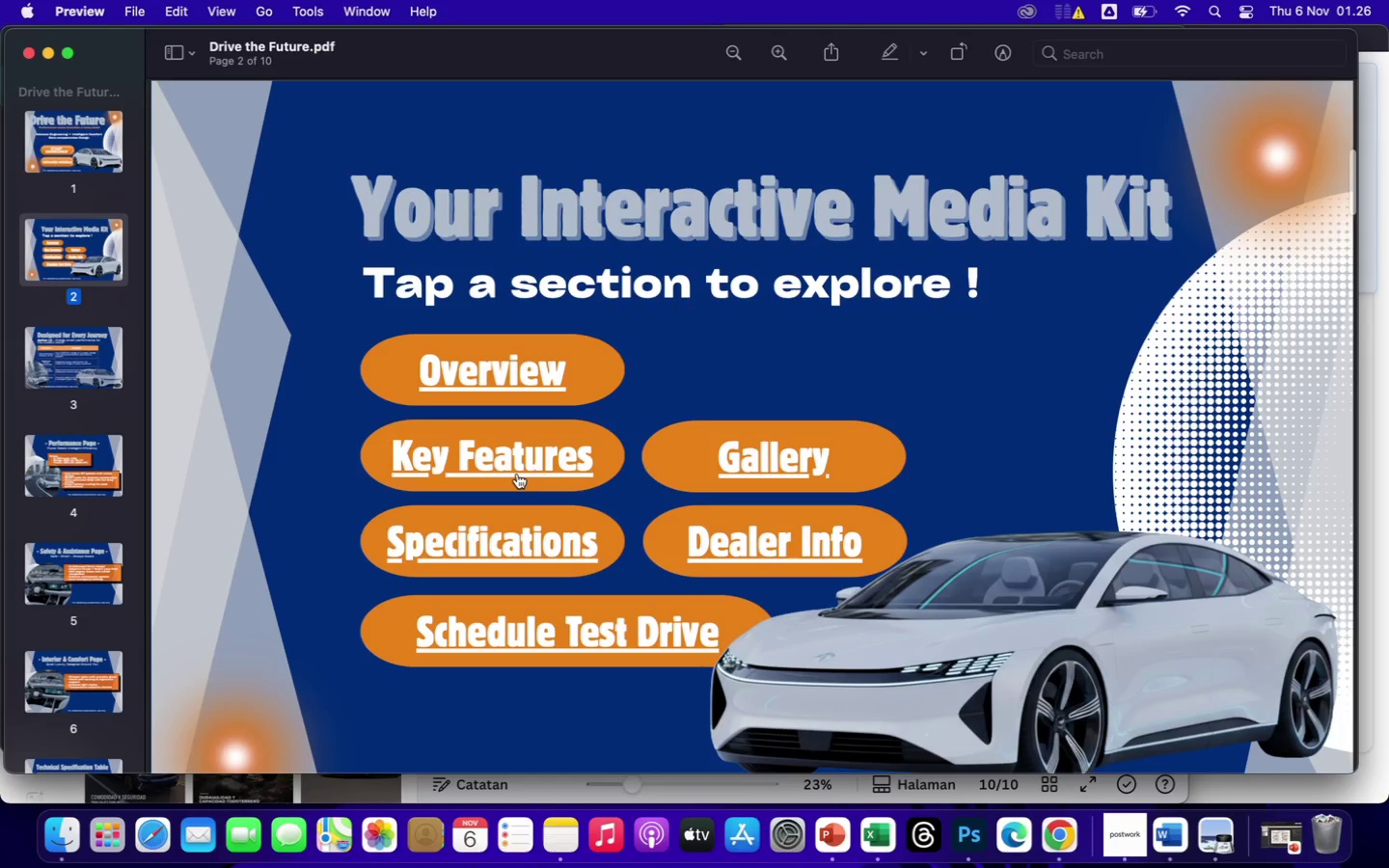 
left_click([512, 453])
 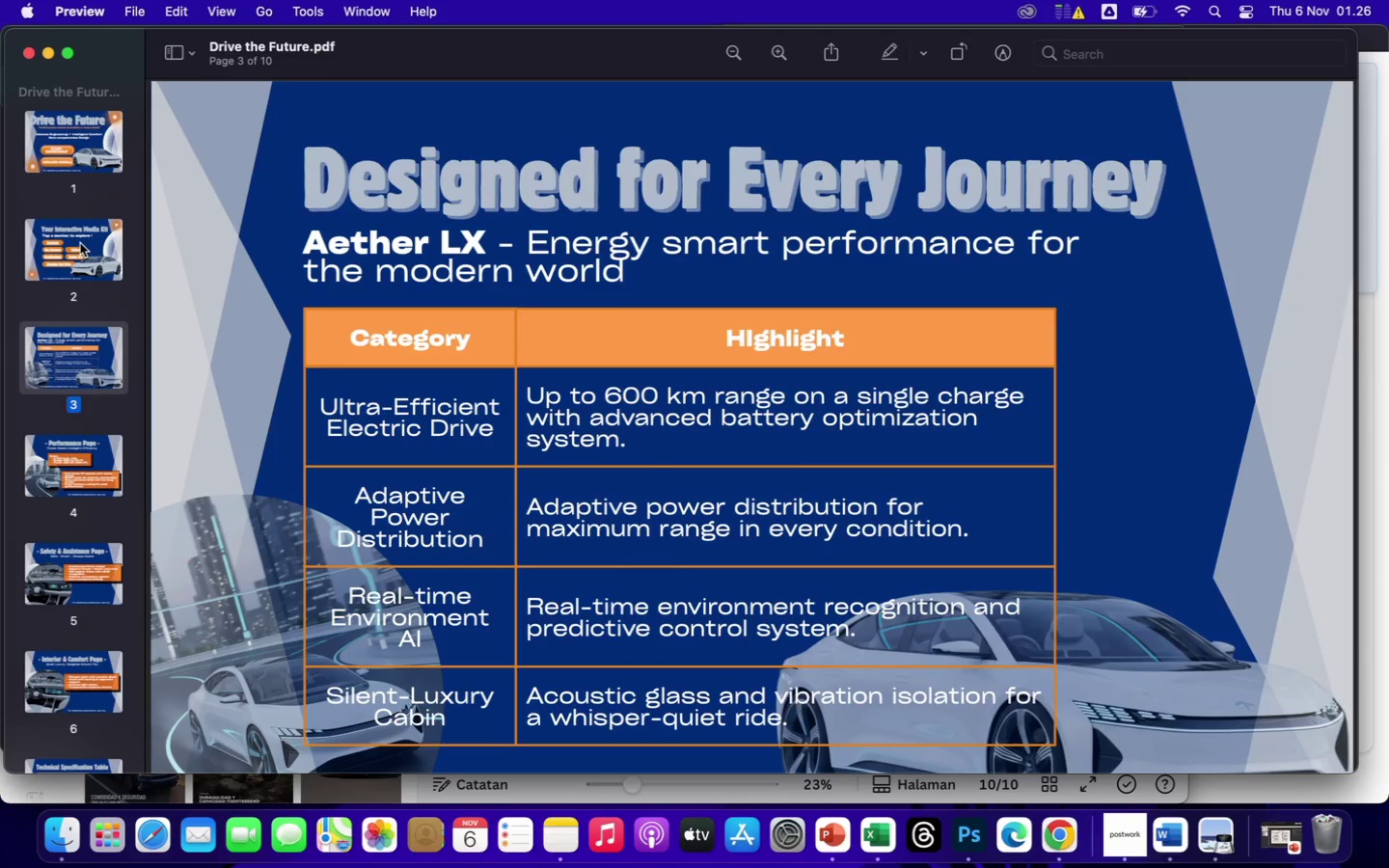 
left_click([83, 247])
 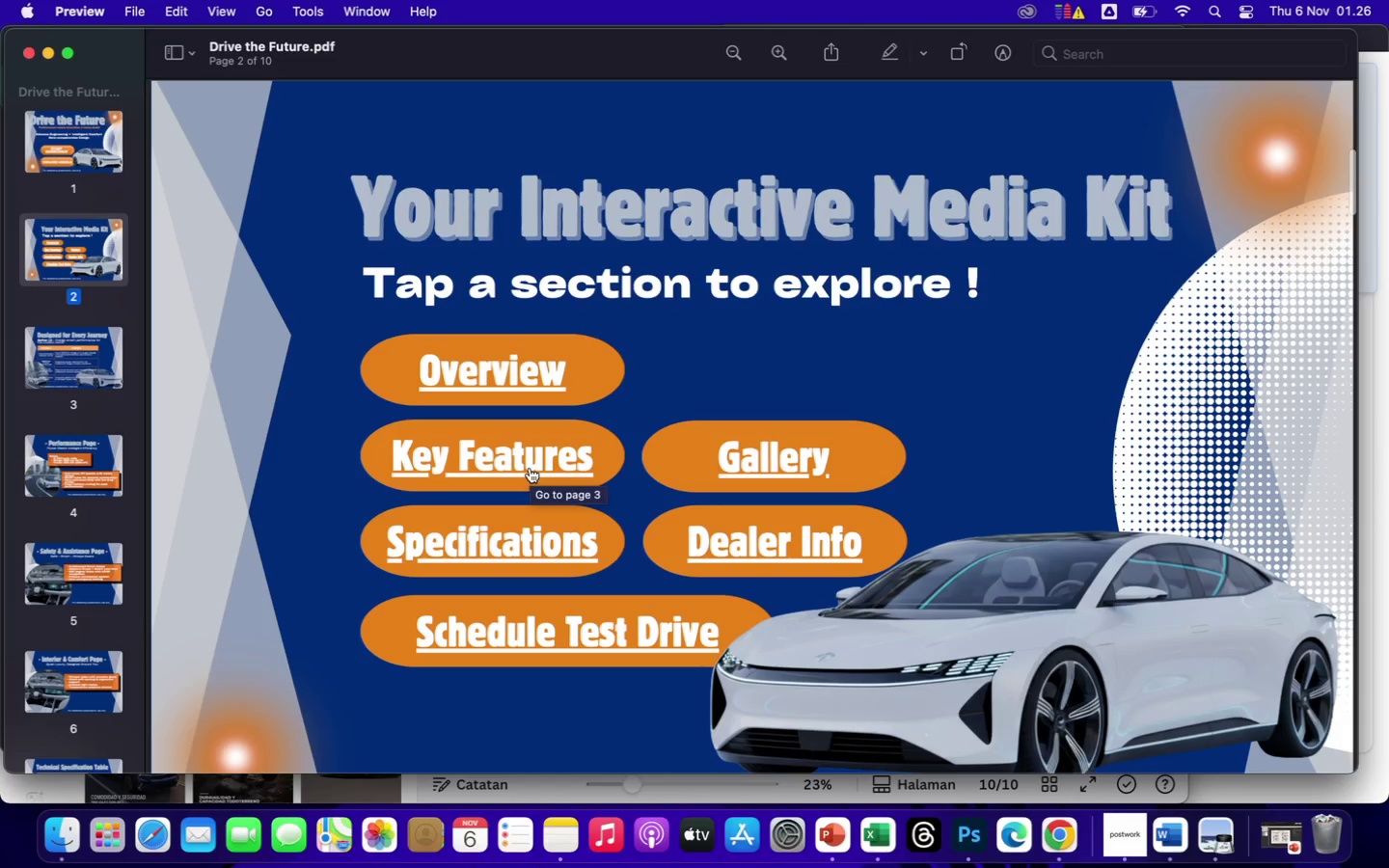 
left_click([508, 379])
 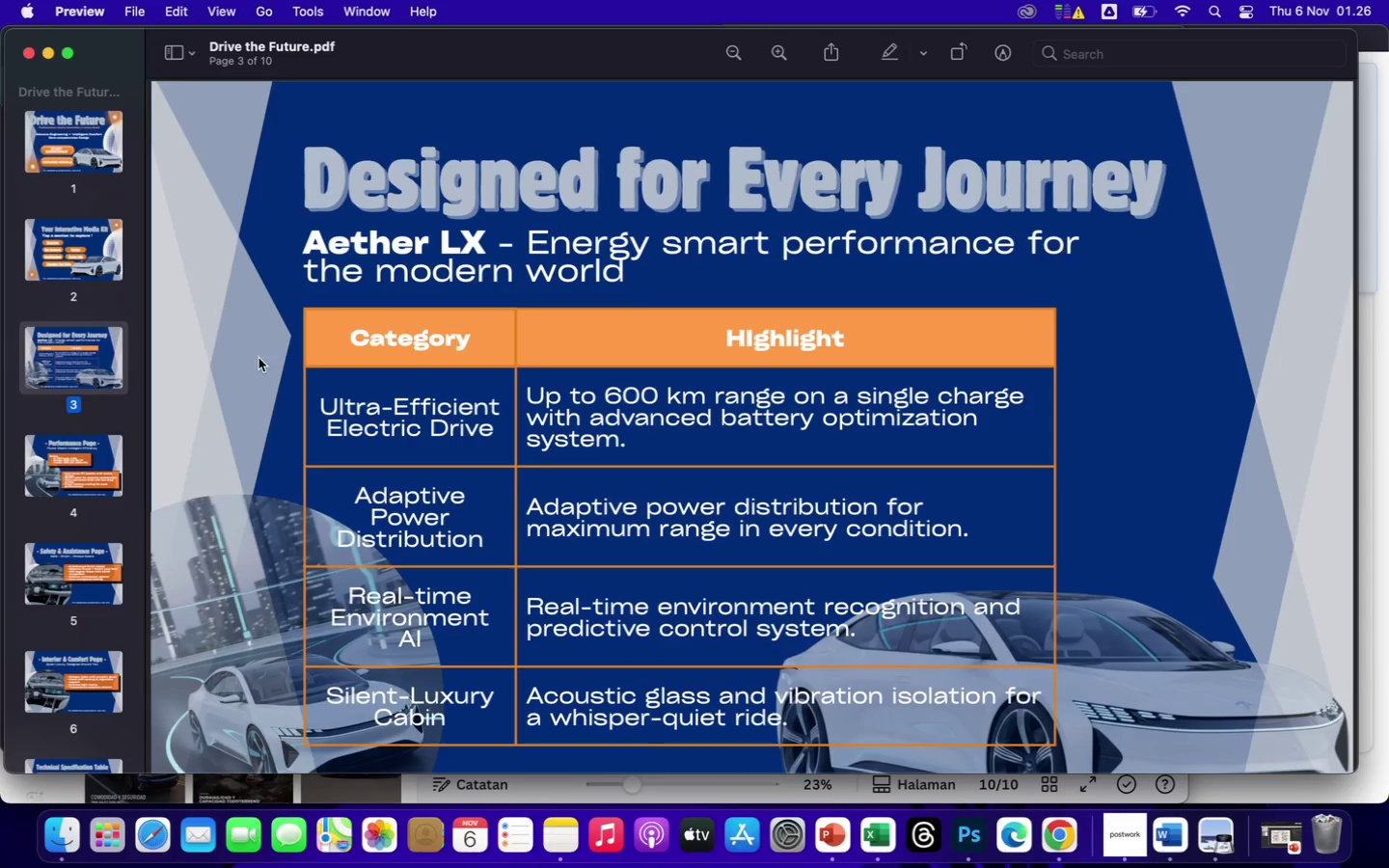 
left_click([58, 239])
 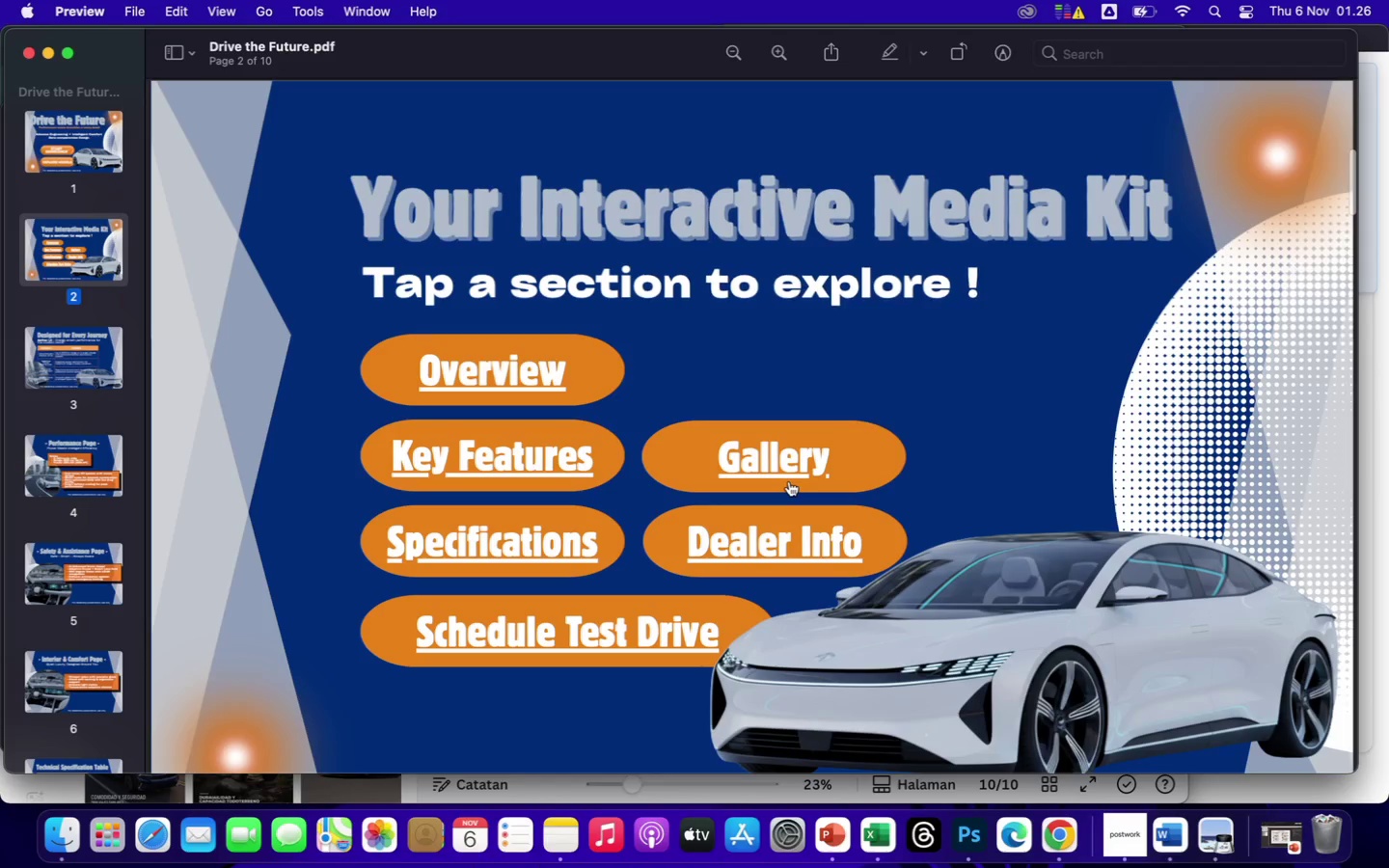 
left_click([796, 455])
 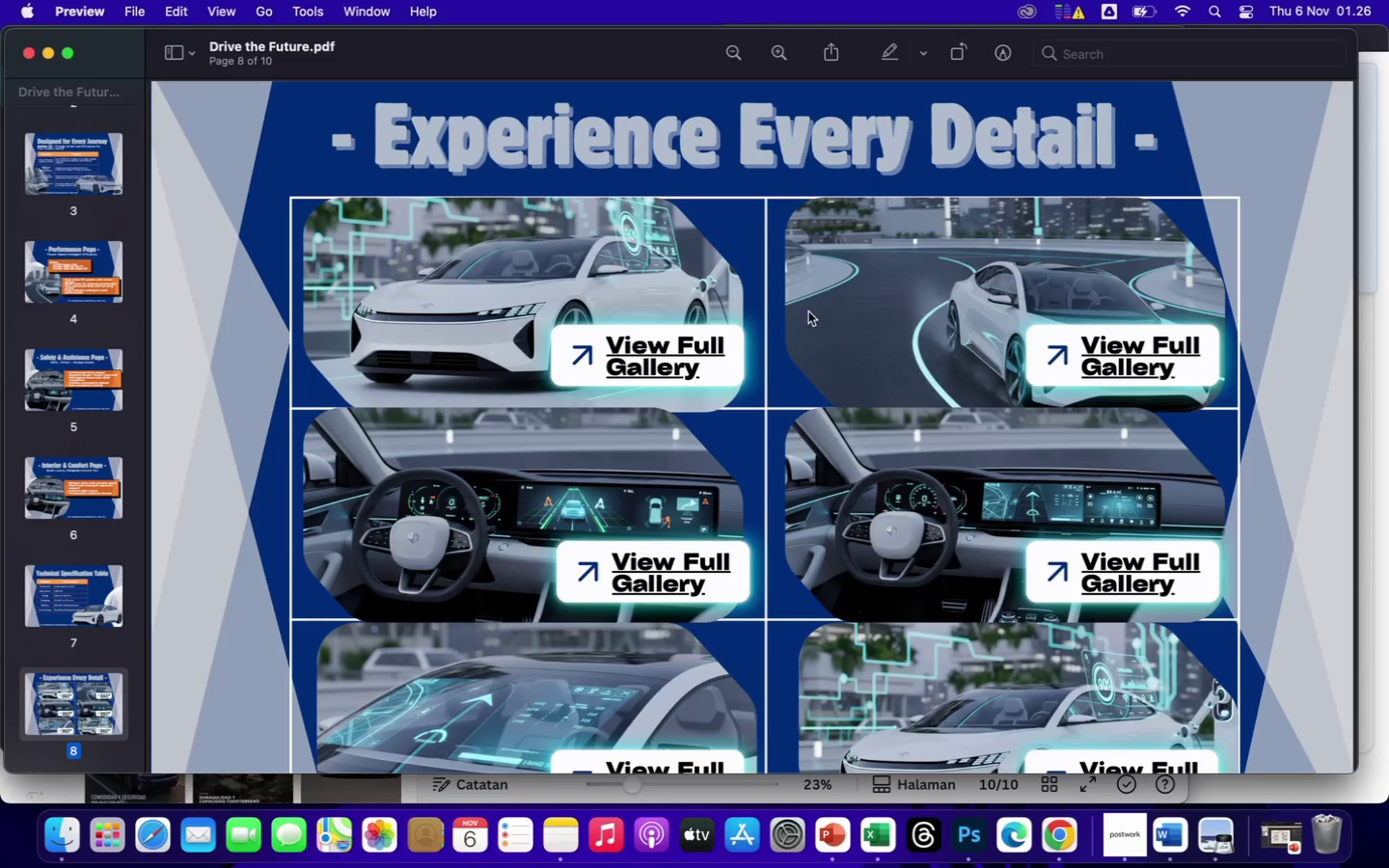 
left_click([707, 349])
 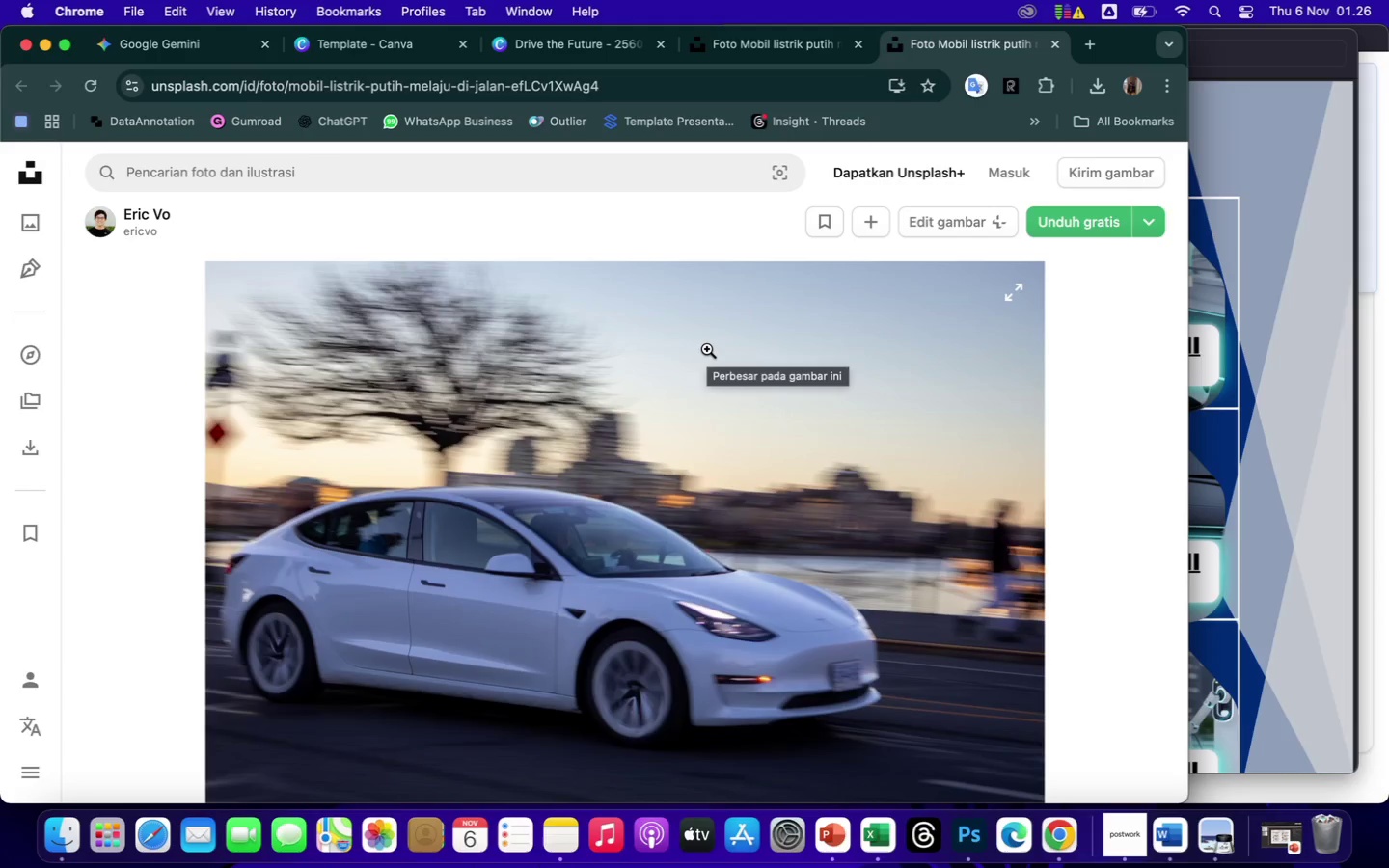 
wait(8.42)
 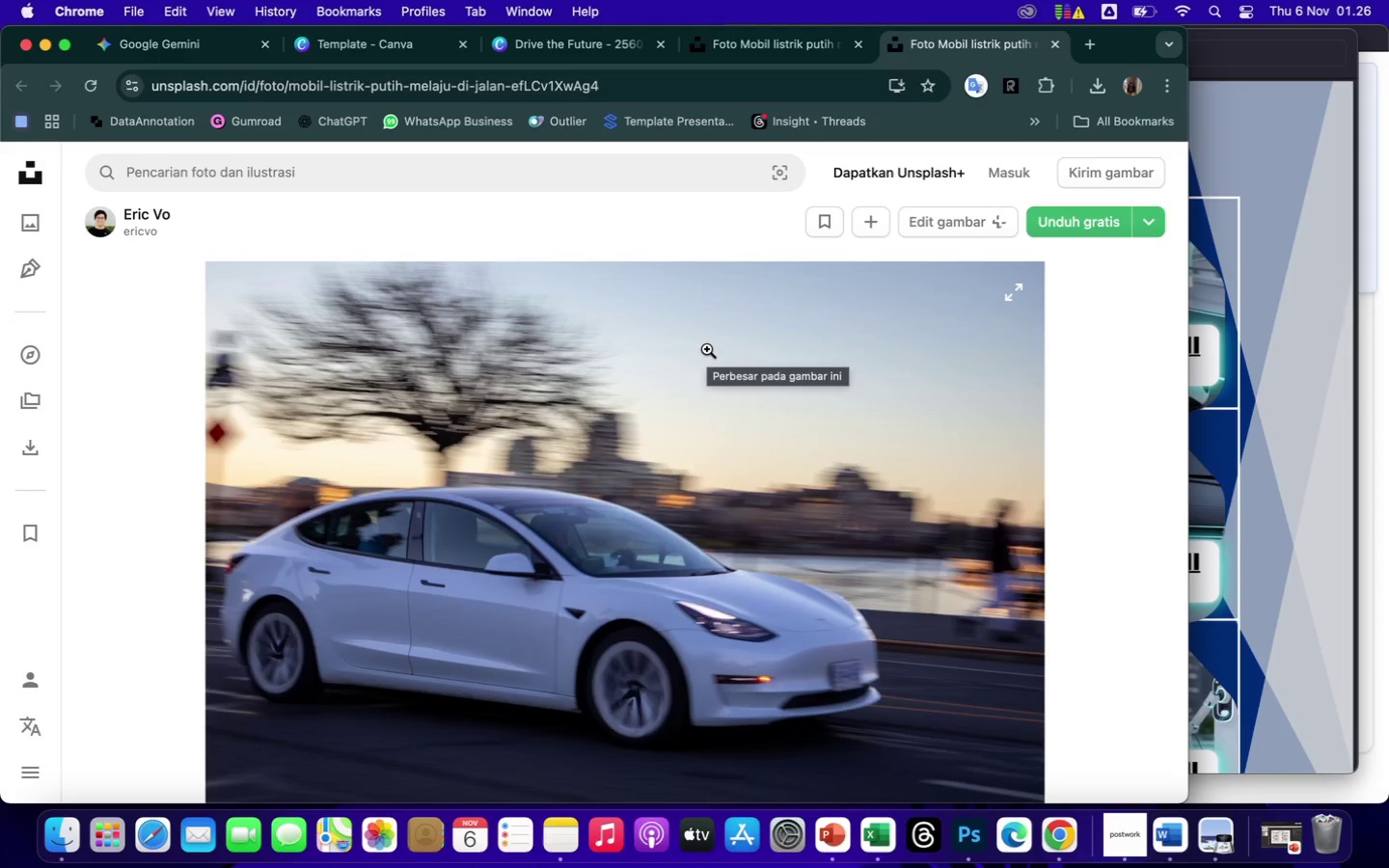 
left_click([1272, 182])
 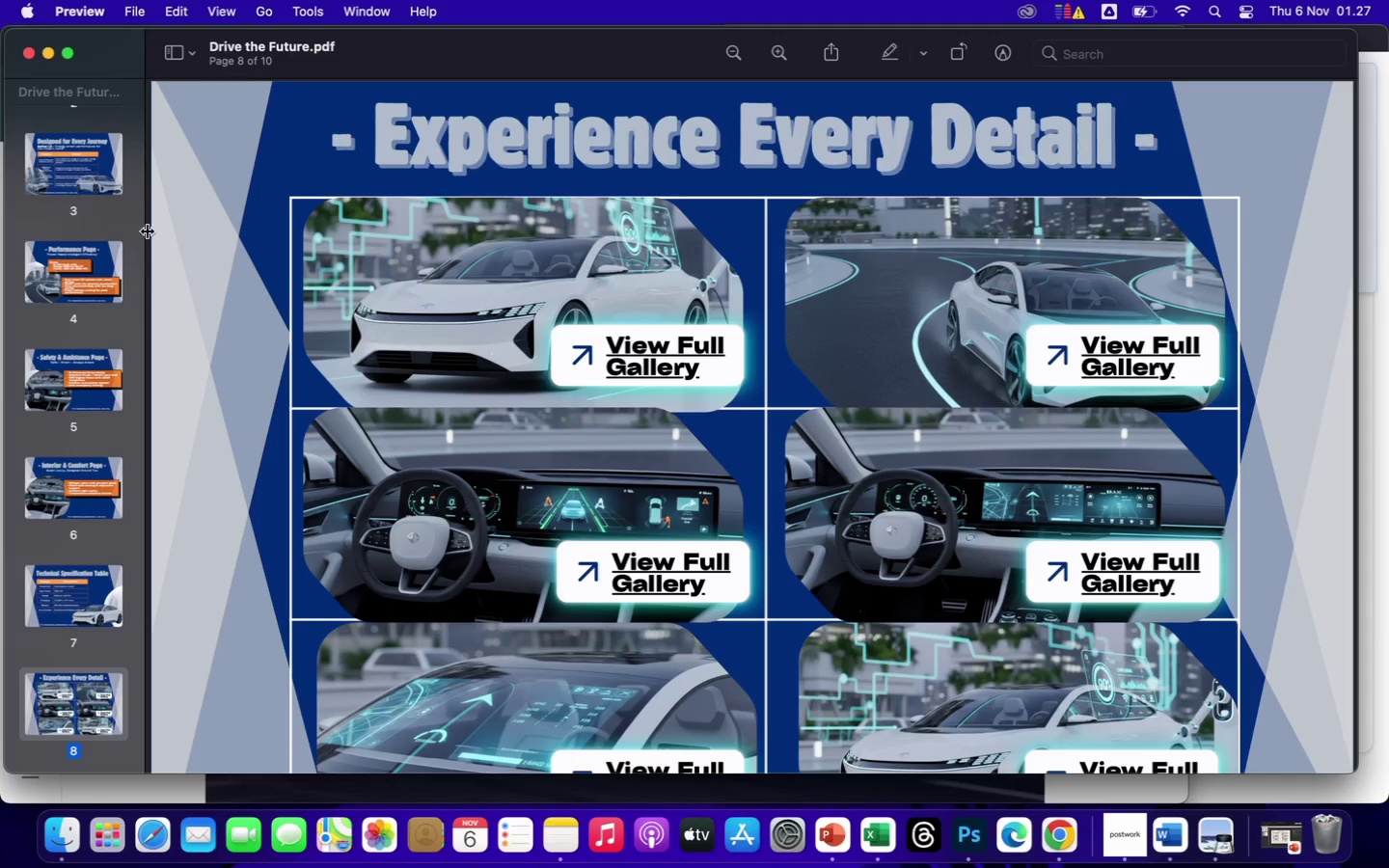 
scroll: coordinate [85, 312], scroll_direction: down, amount: 46.0
 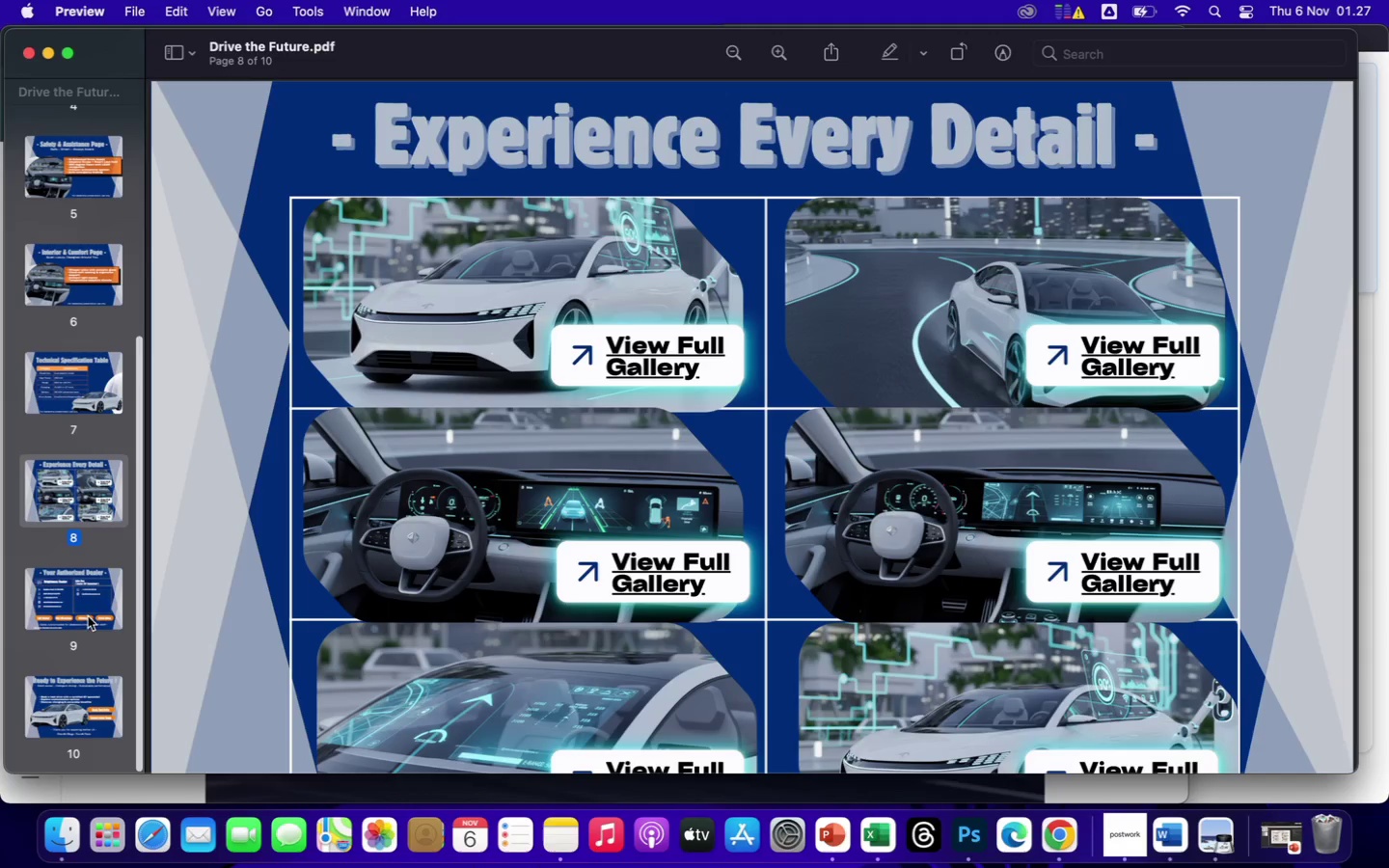 
left_click([91, 605])
 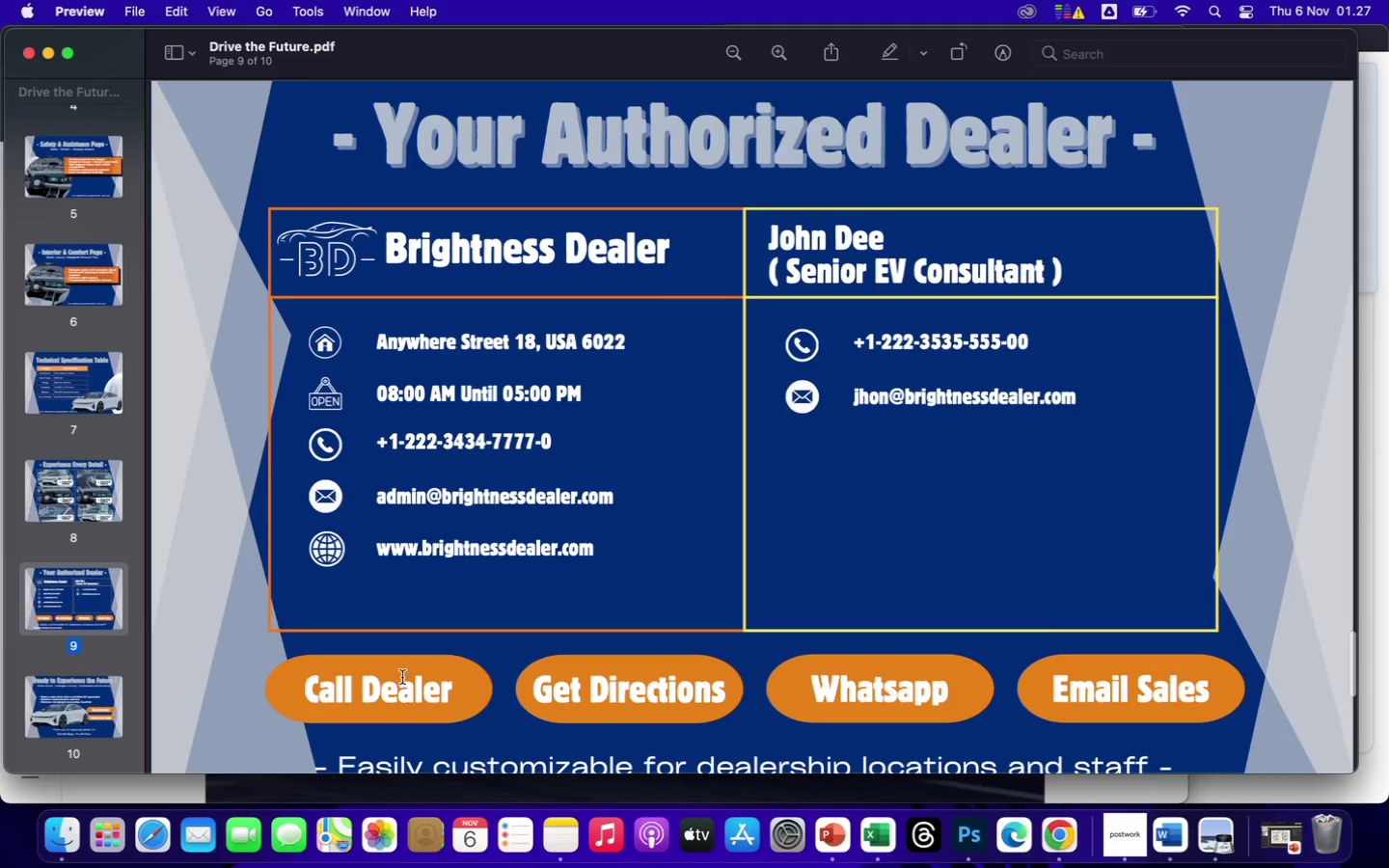 
left_click([410, 694])
 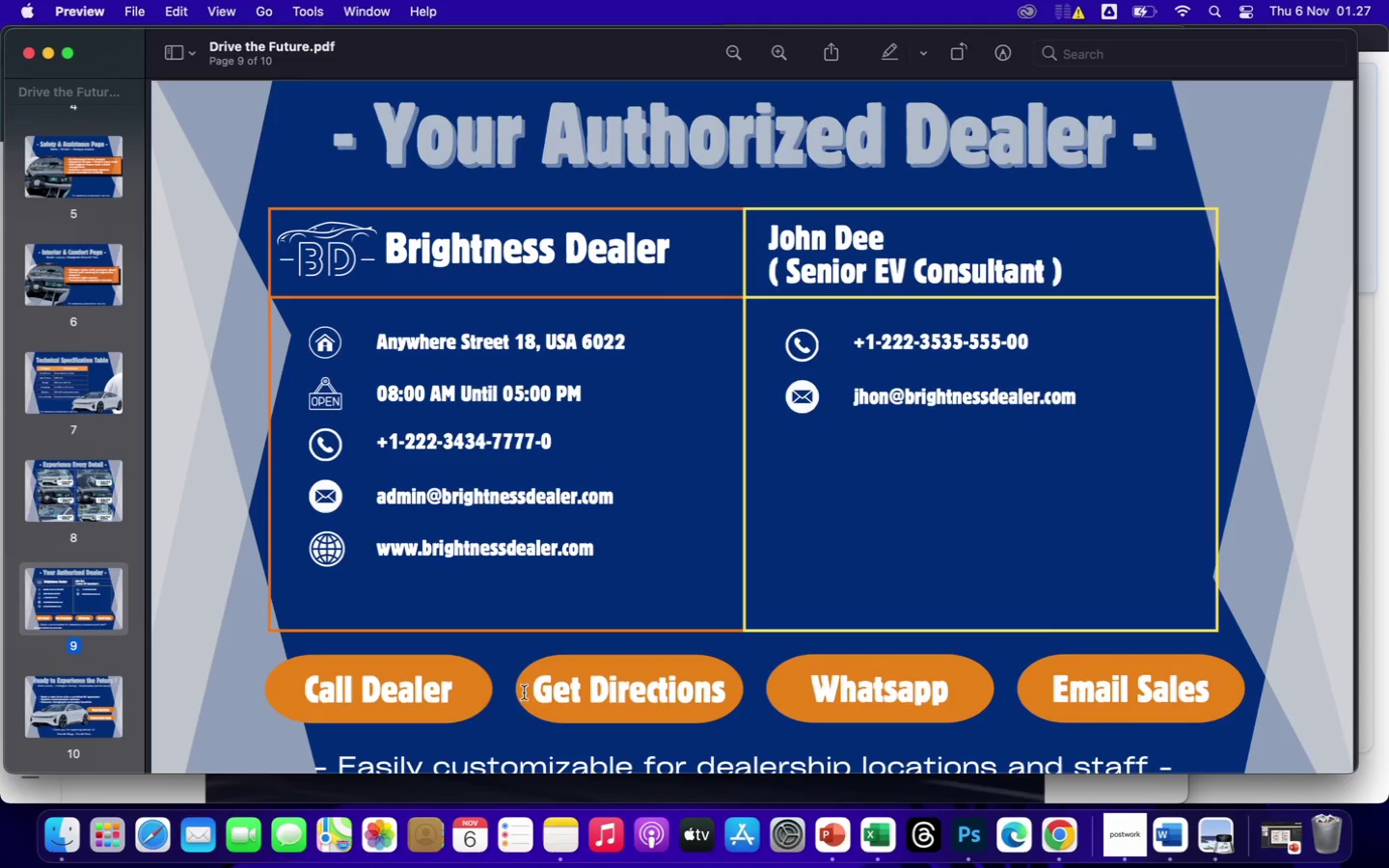 
left_click([606, 691])
 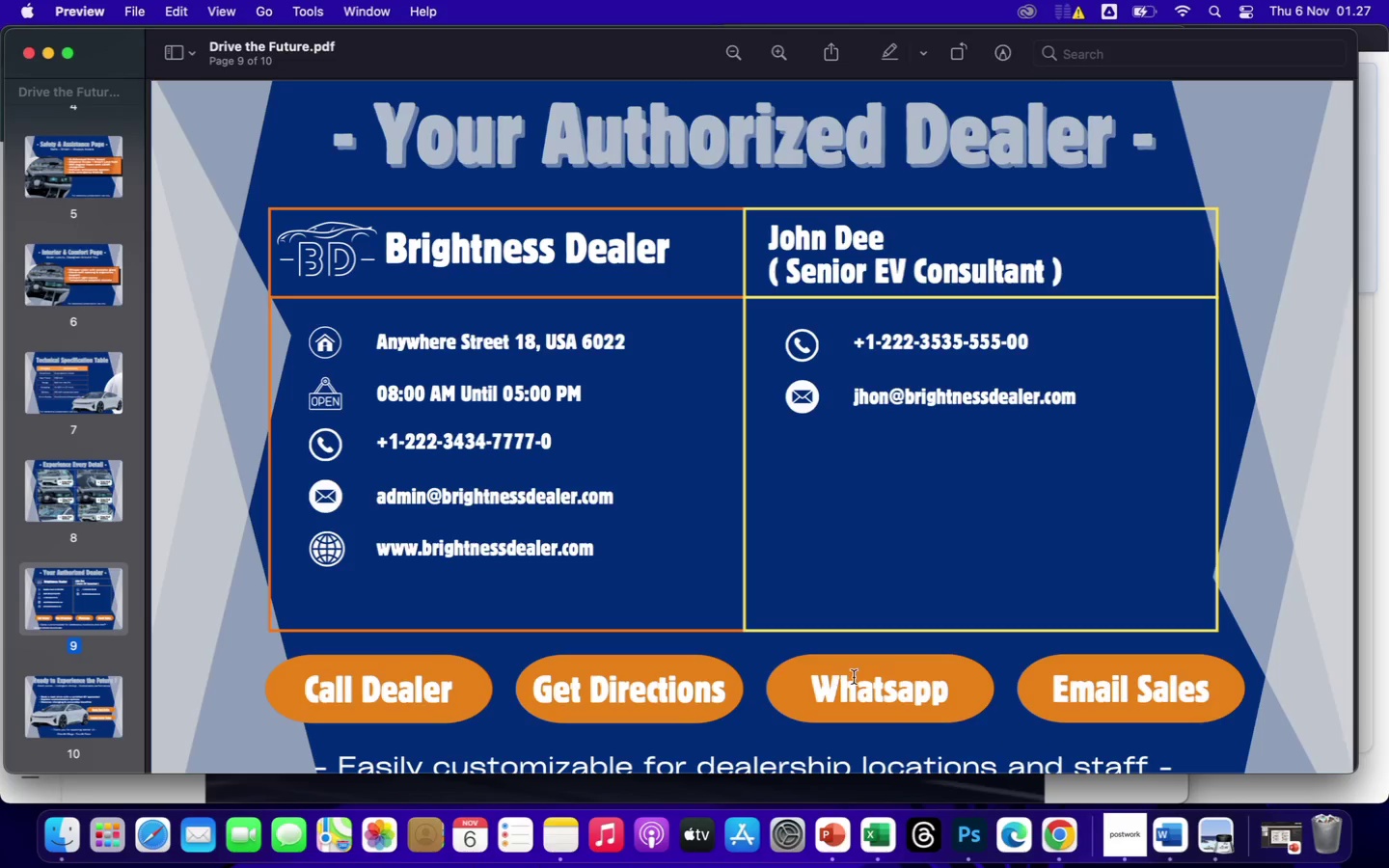 
left_click([878, 692])
 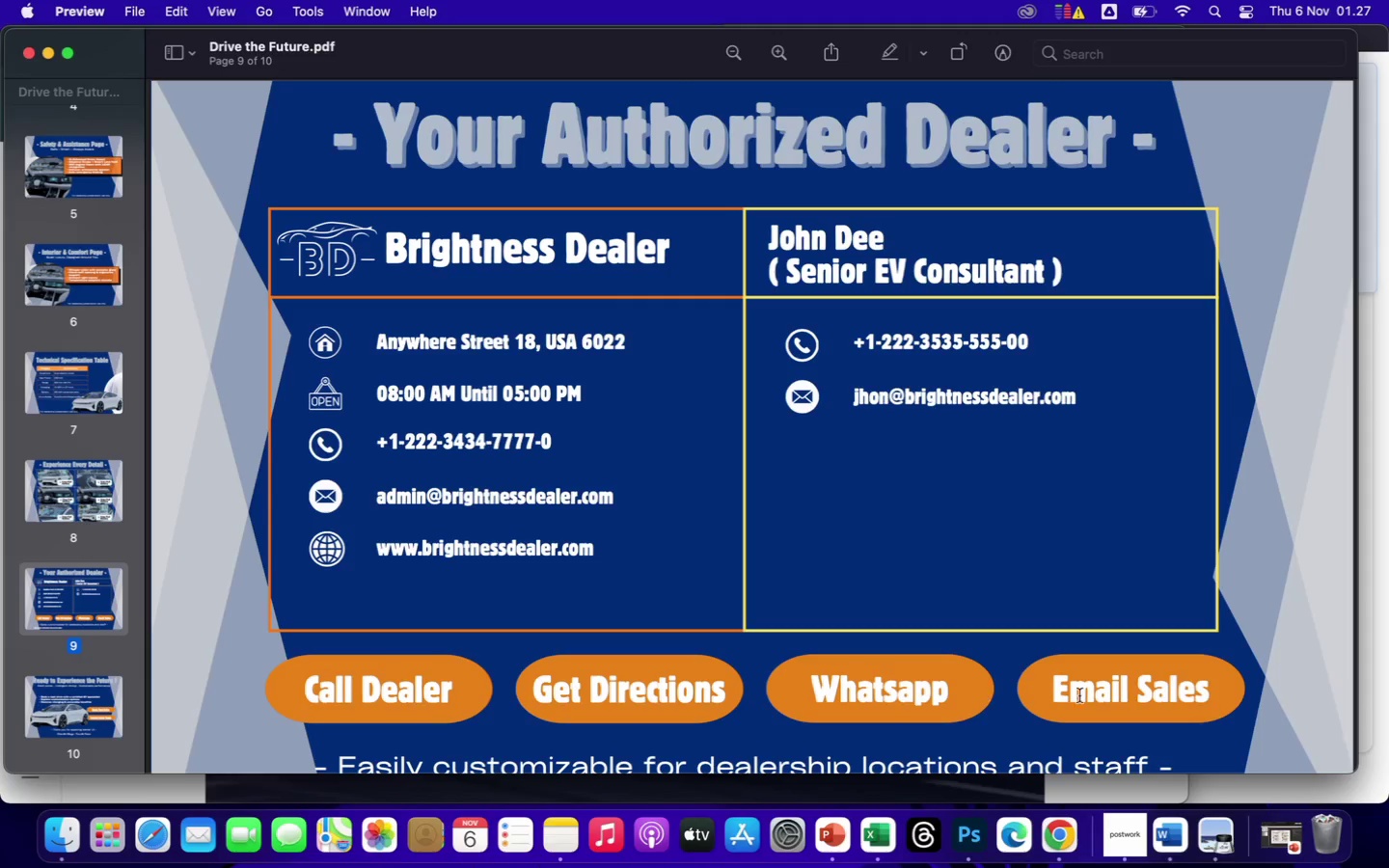 
left_click([1107, 689])
 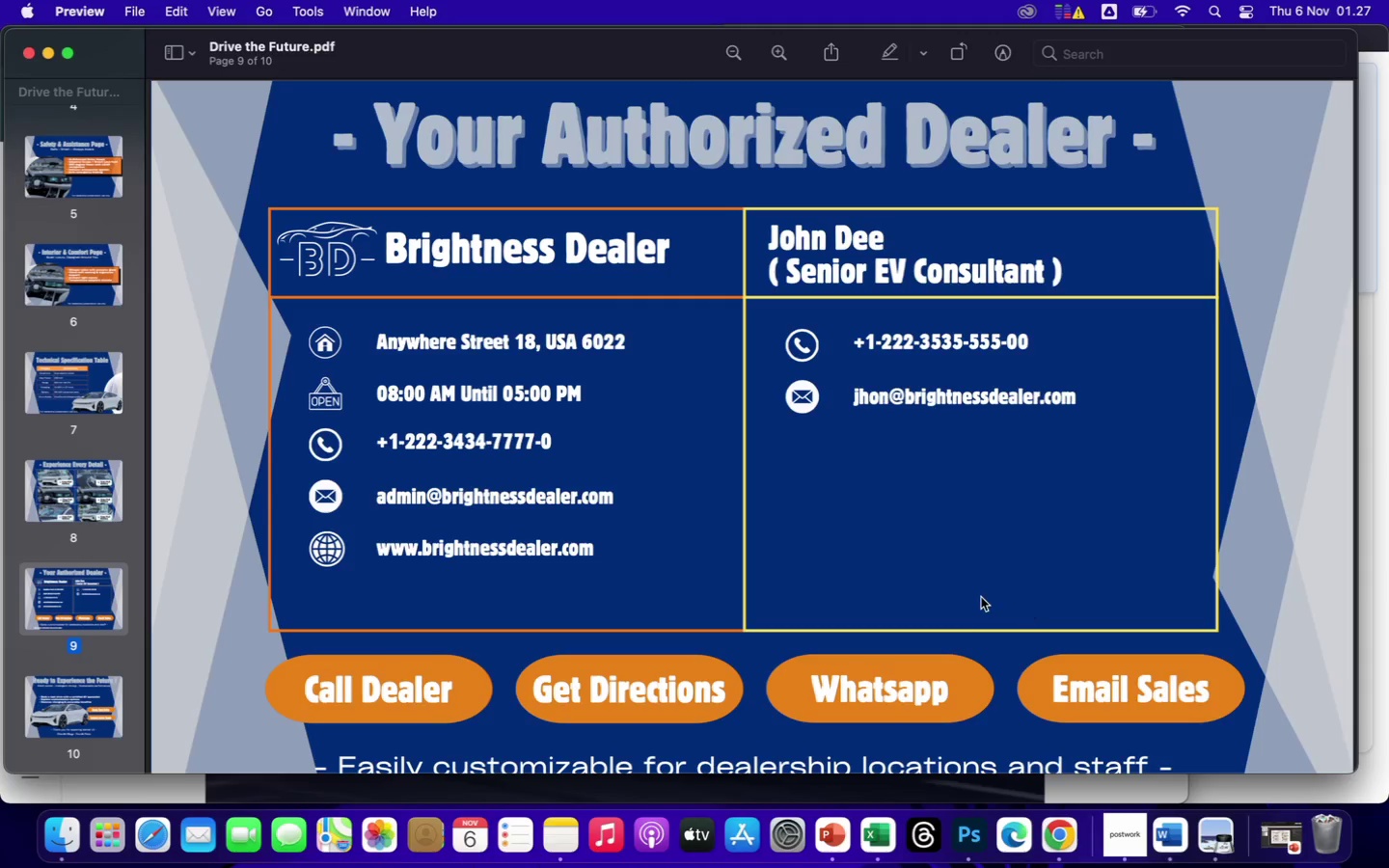 
scroll: coordinate [824, 669], scroll_direction: down, amount: 98.0
 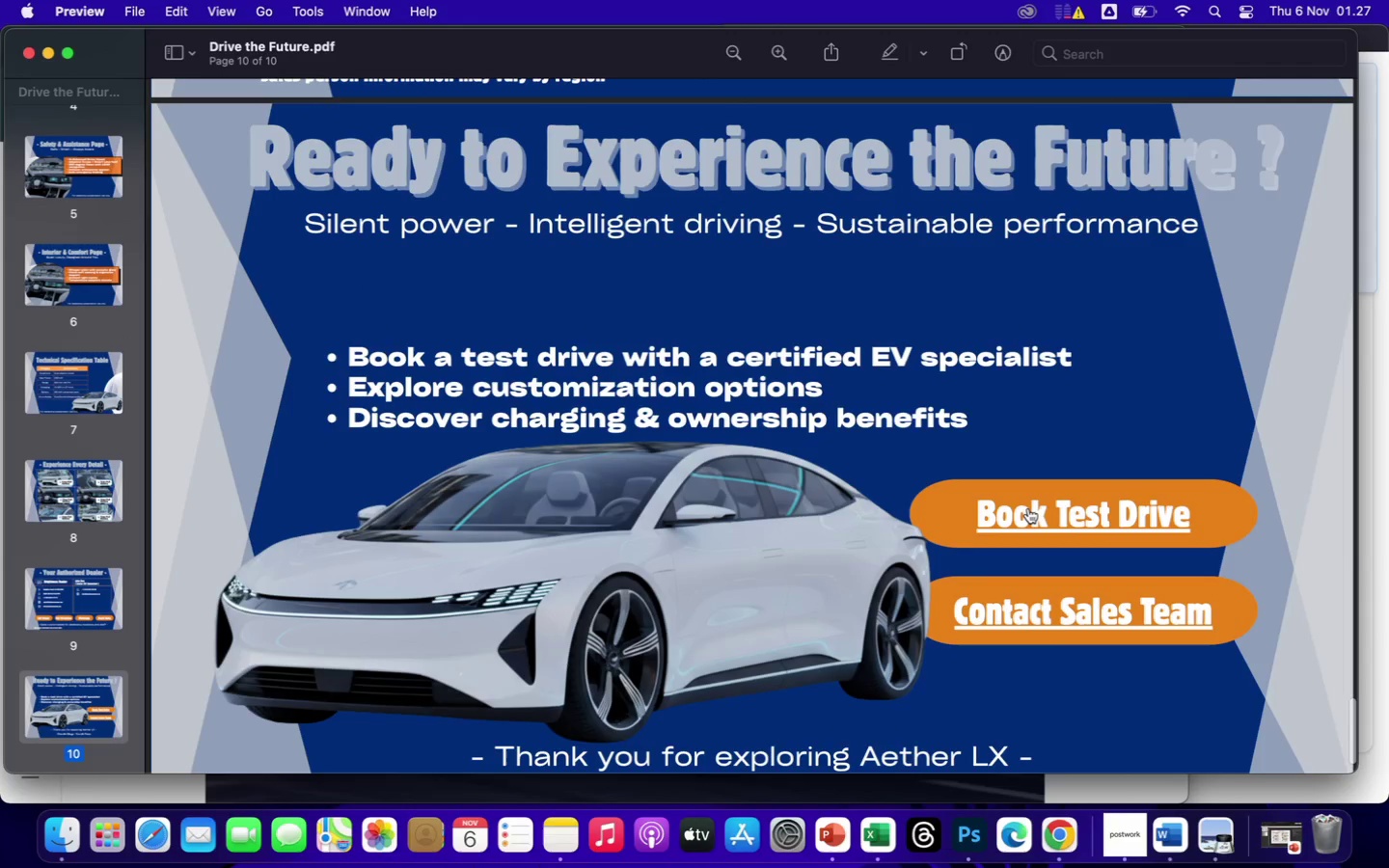 
left_click([1028, 508])
 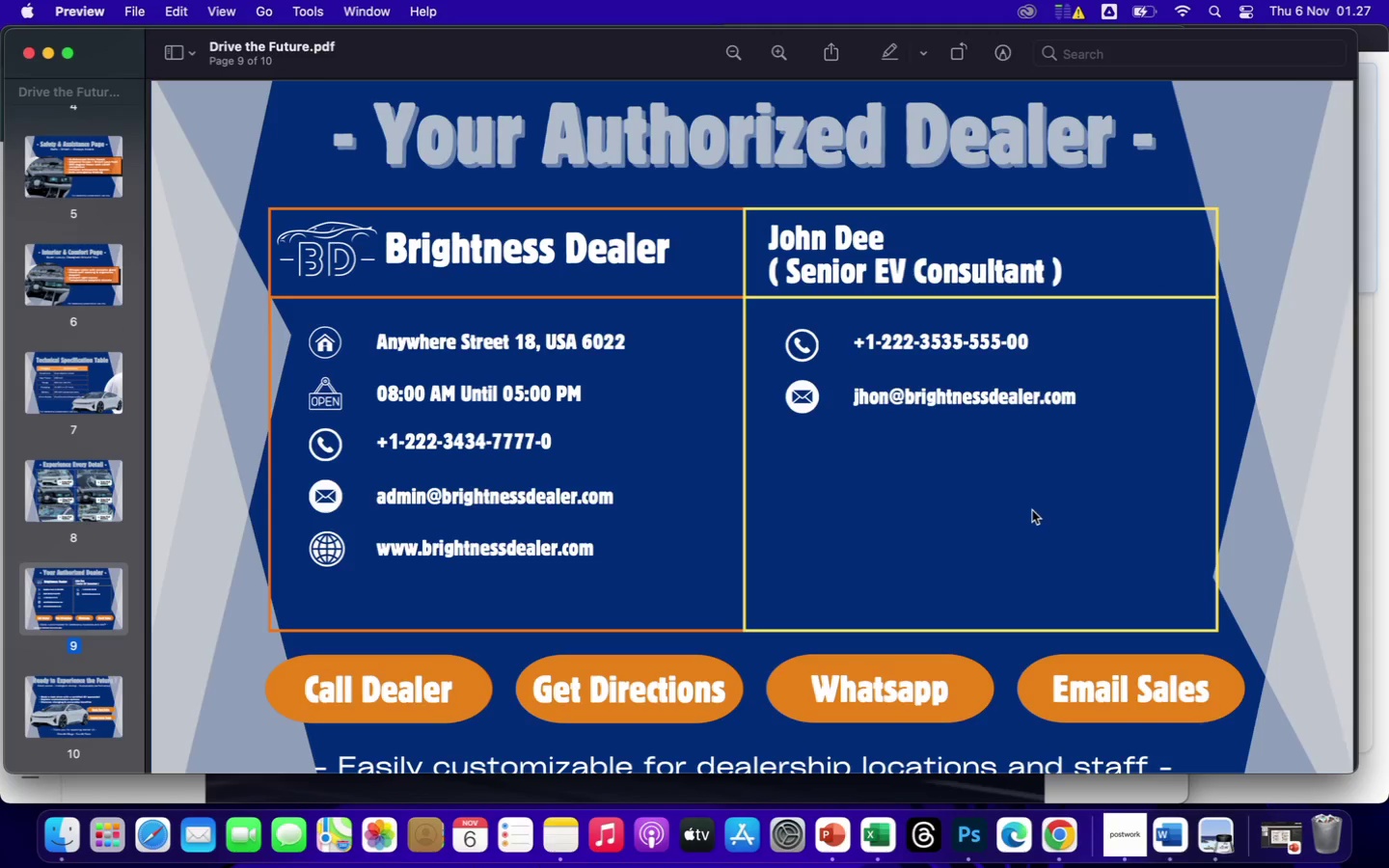 
scroll: coordinate [1062, 558], scroll_direction: down, amount: 118.0
 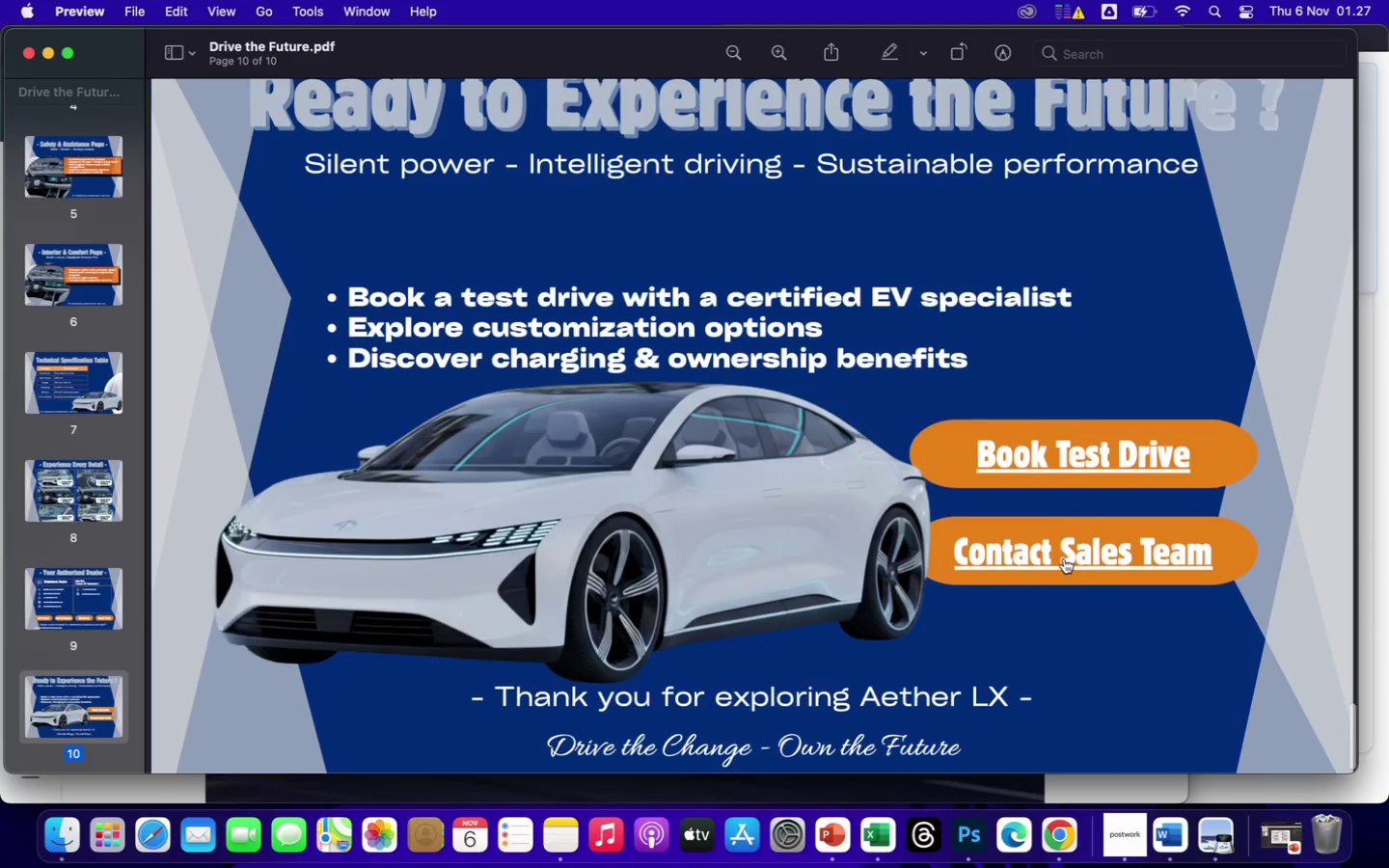 
left_click([1064, 558])
 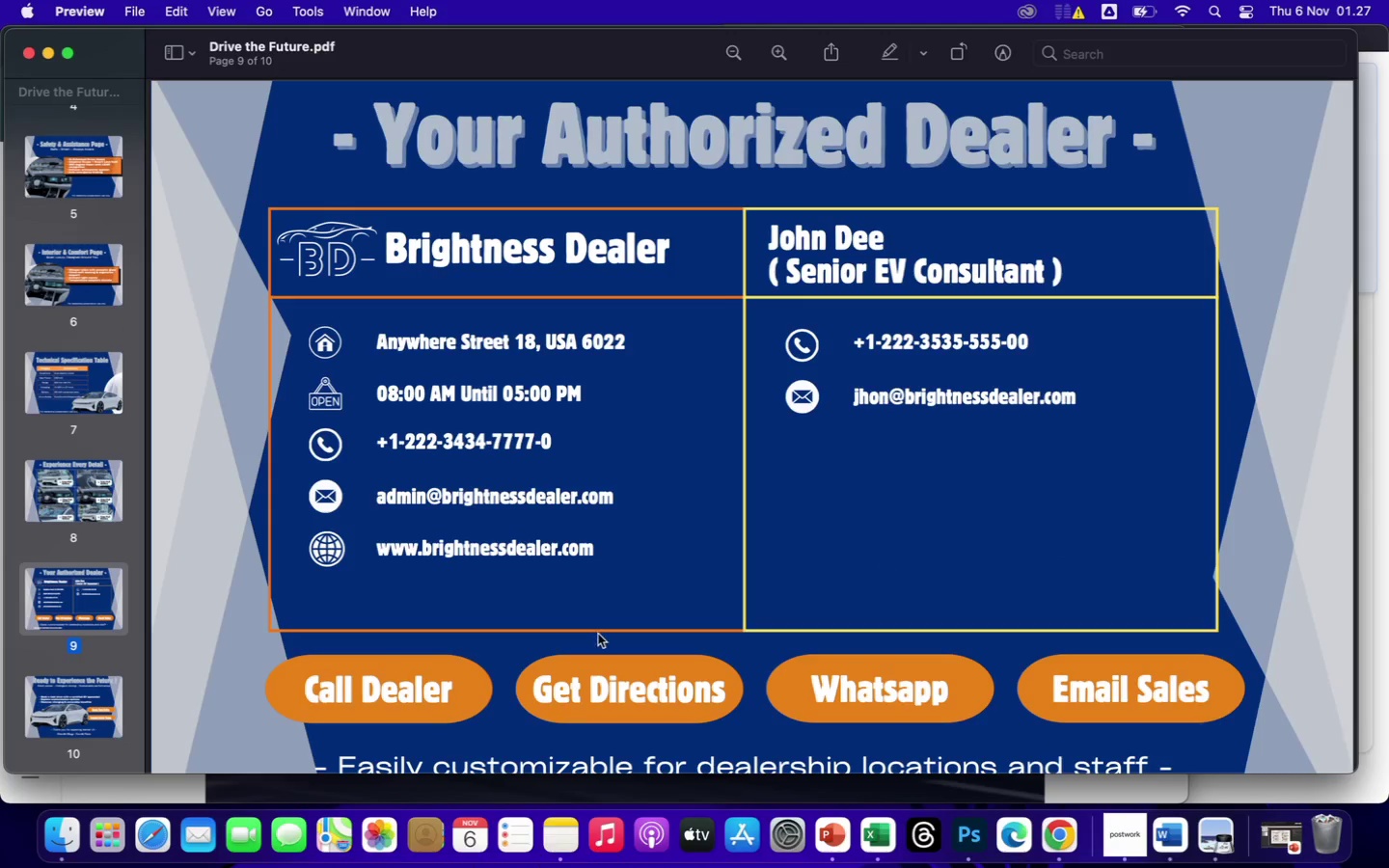 
left_click([444, 701])
 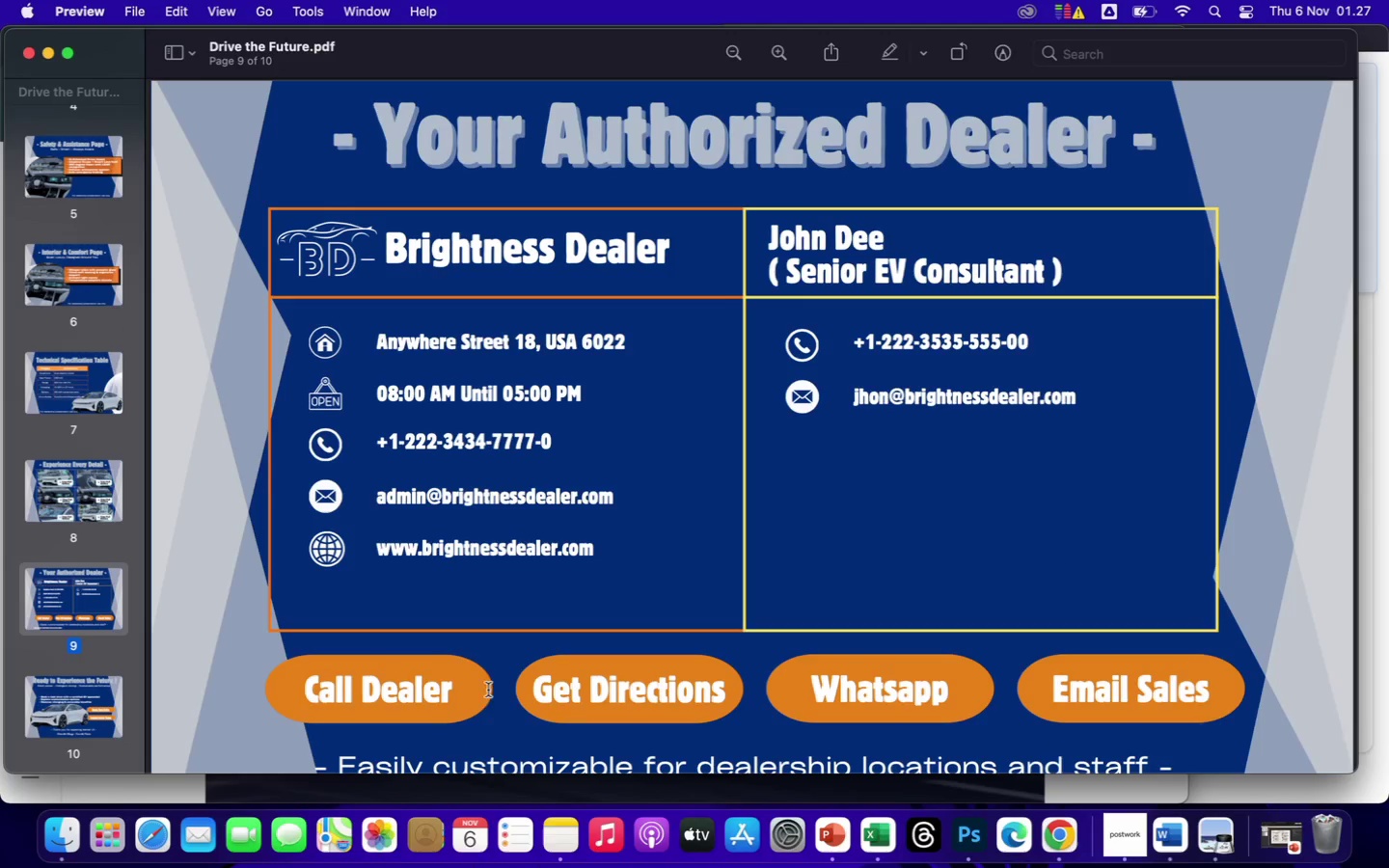 
left_click([610, 682])
 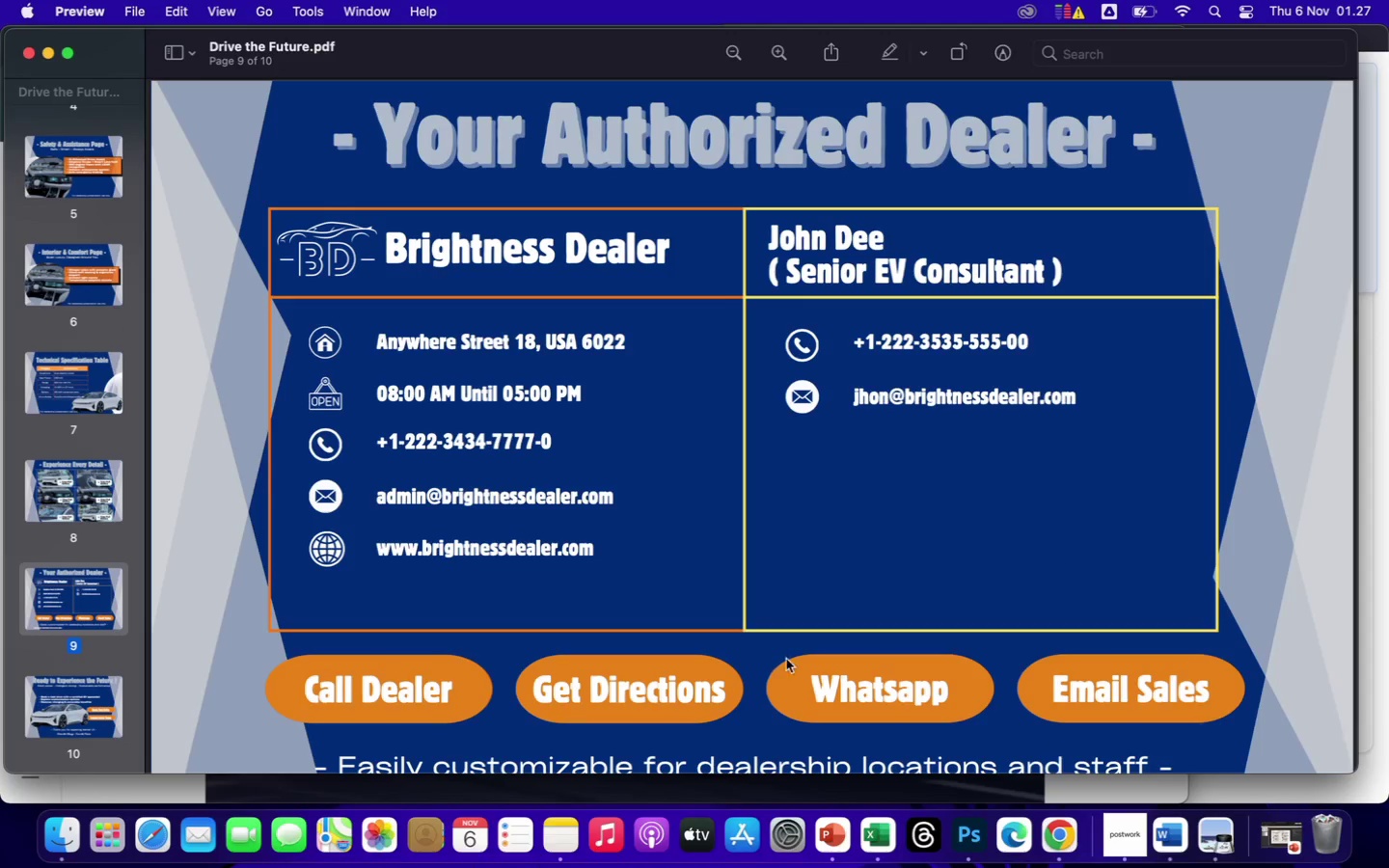 
left_click([884, 680])
 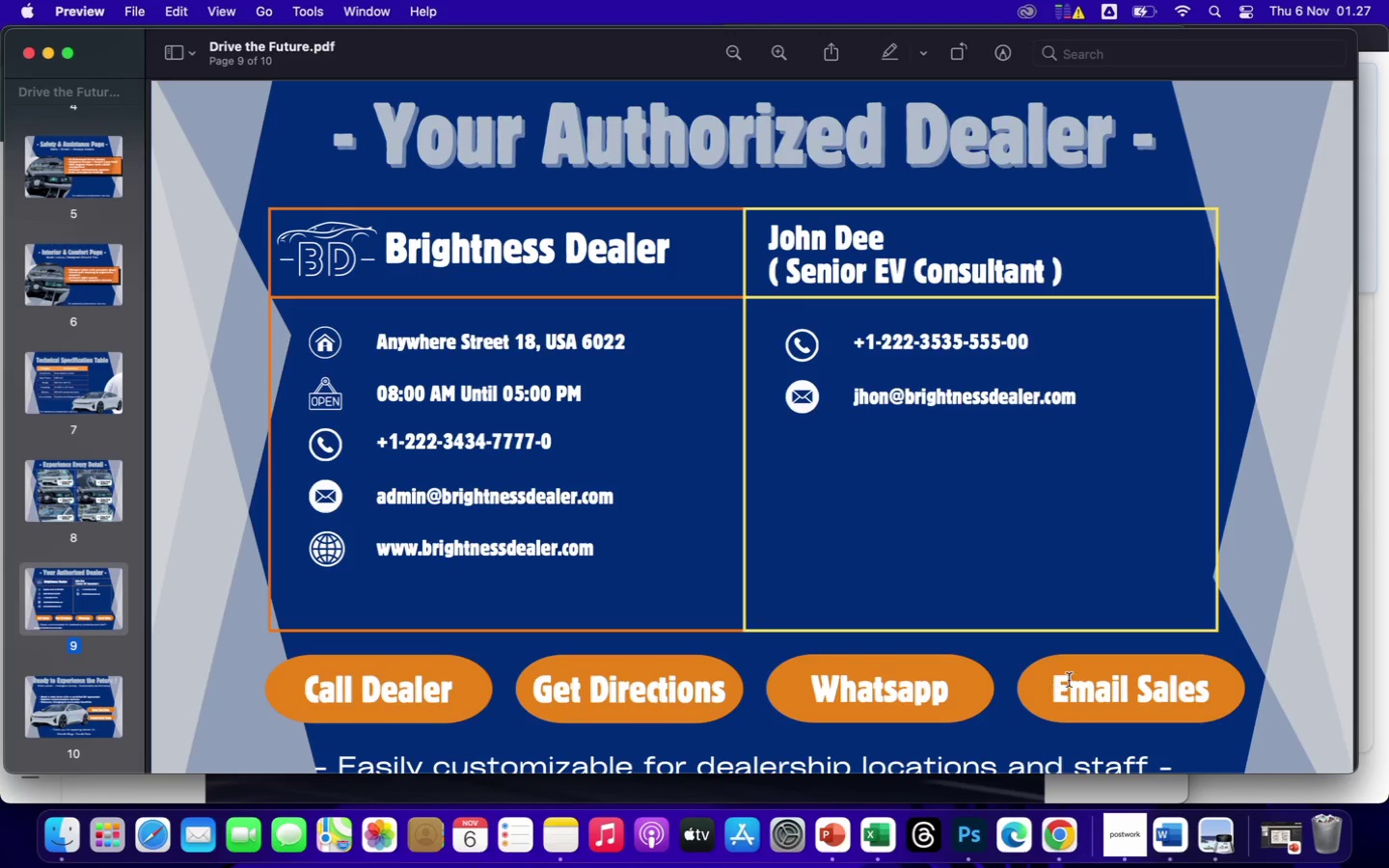 
left_click([1119, 685])
 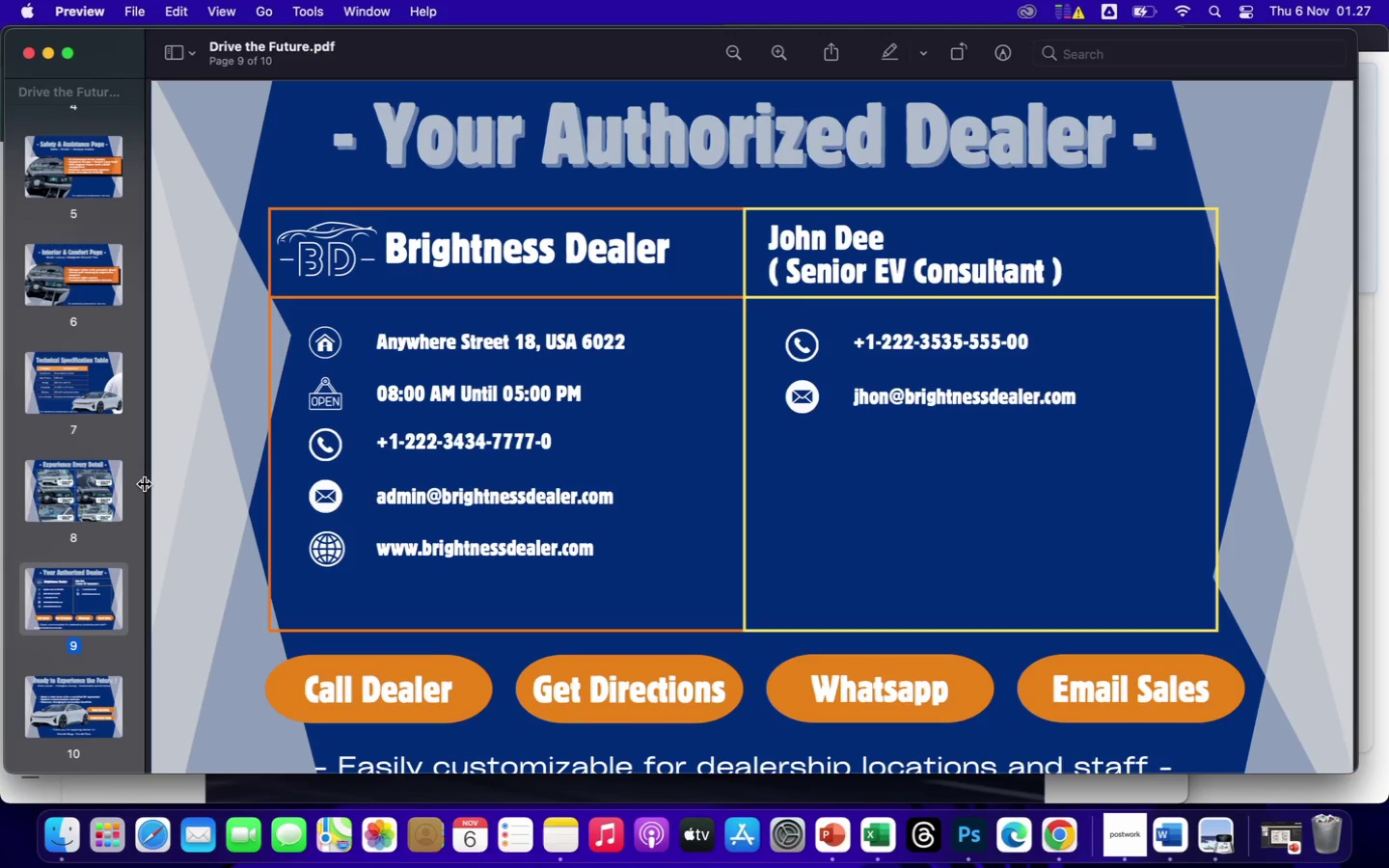 
scroll: coordinate [70, 415], scroll_direction: up, amount: 60.0
 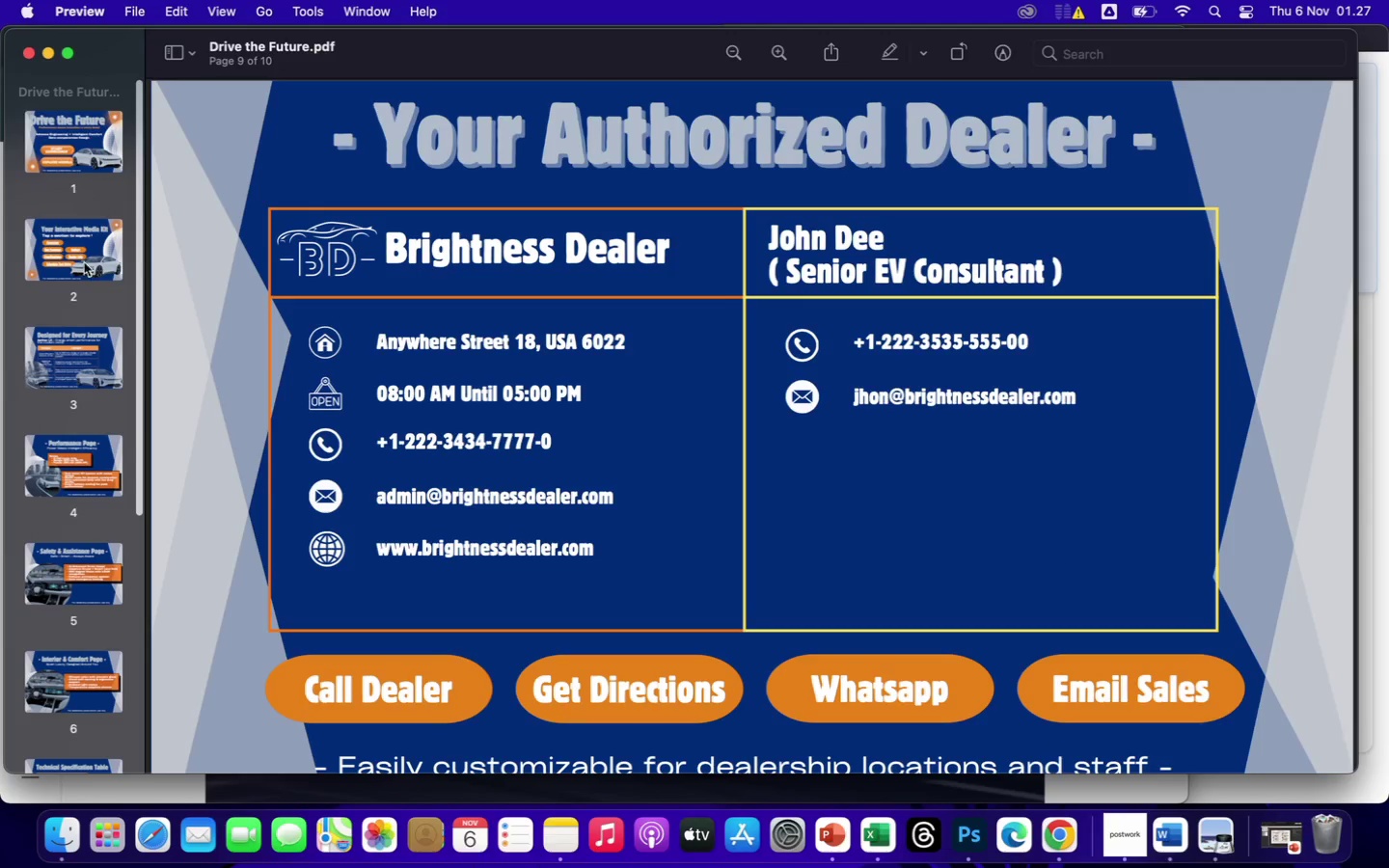 
left_click([57, 242])
 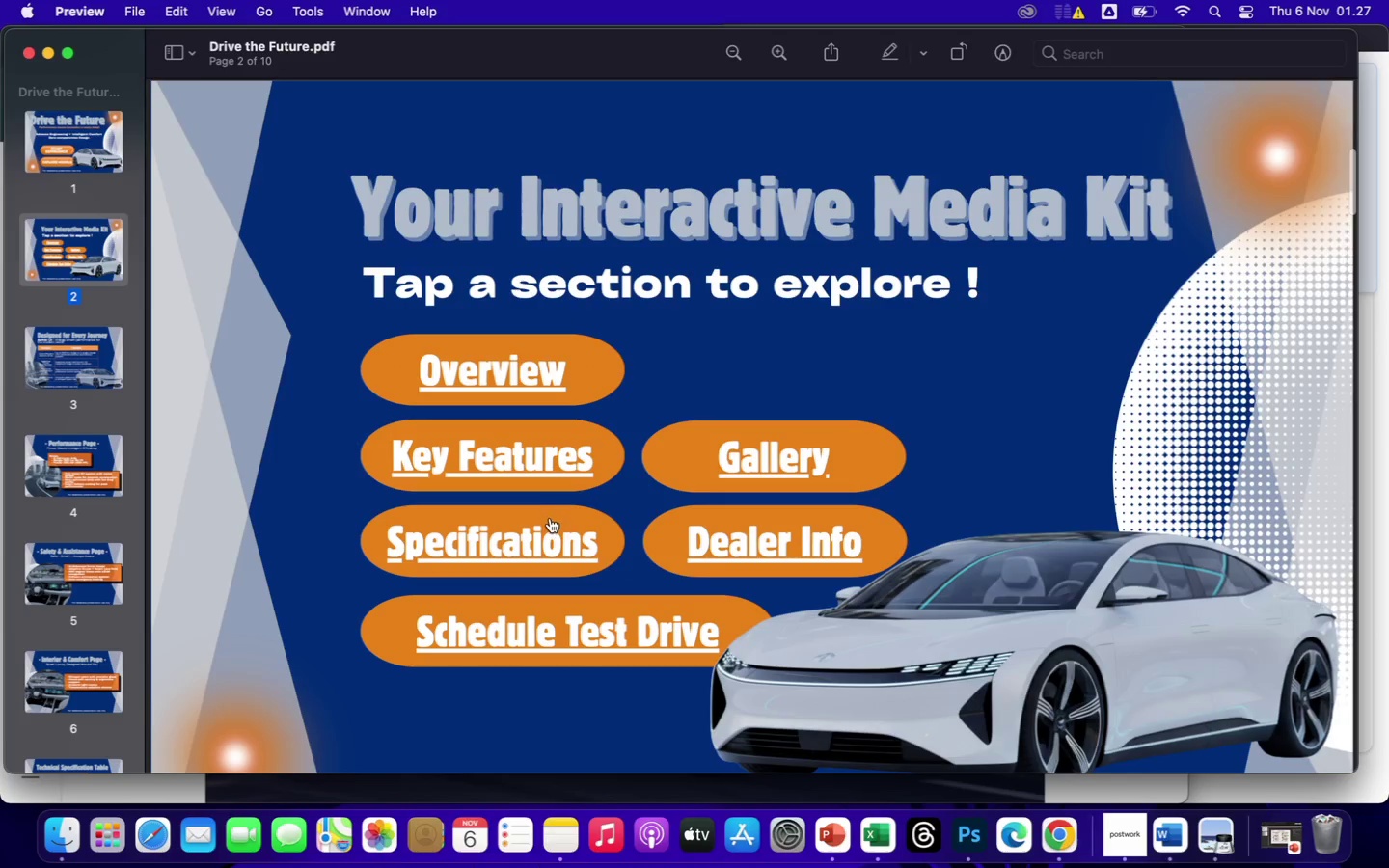 
left_click([523, 642])
 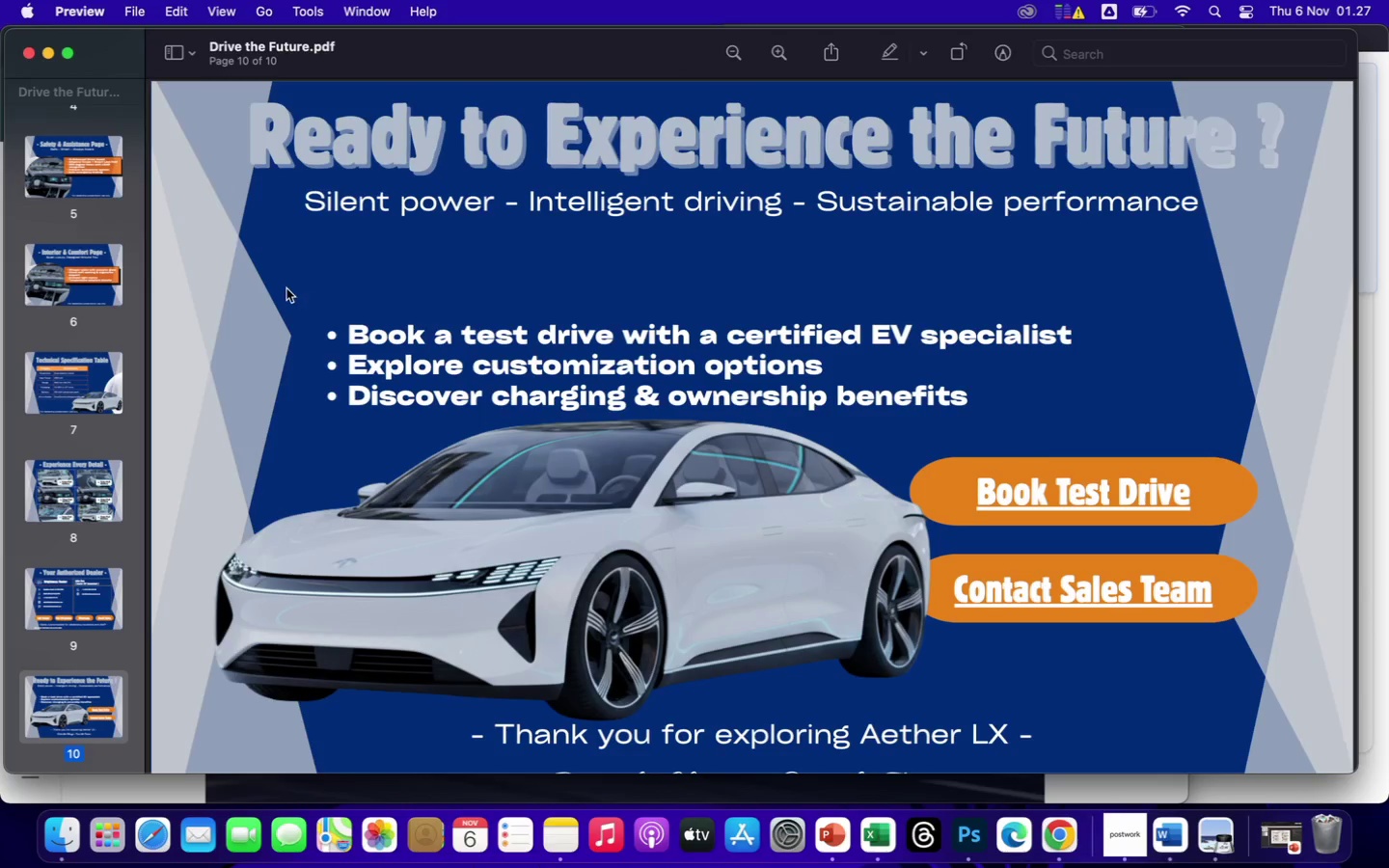 
scroll: coordinate [95, 232], scroll_direction: up, amount: 74.0
 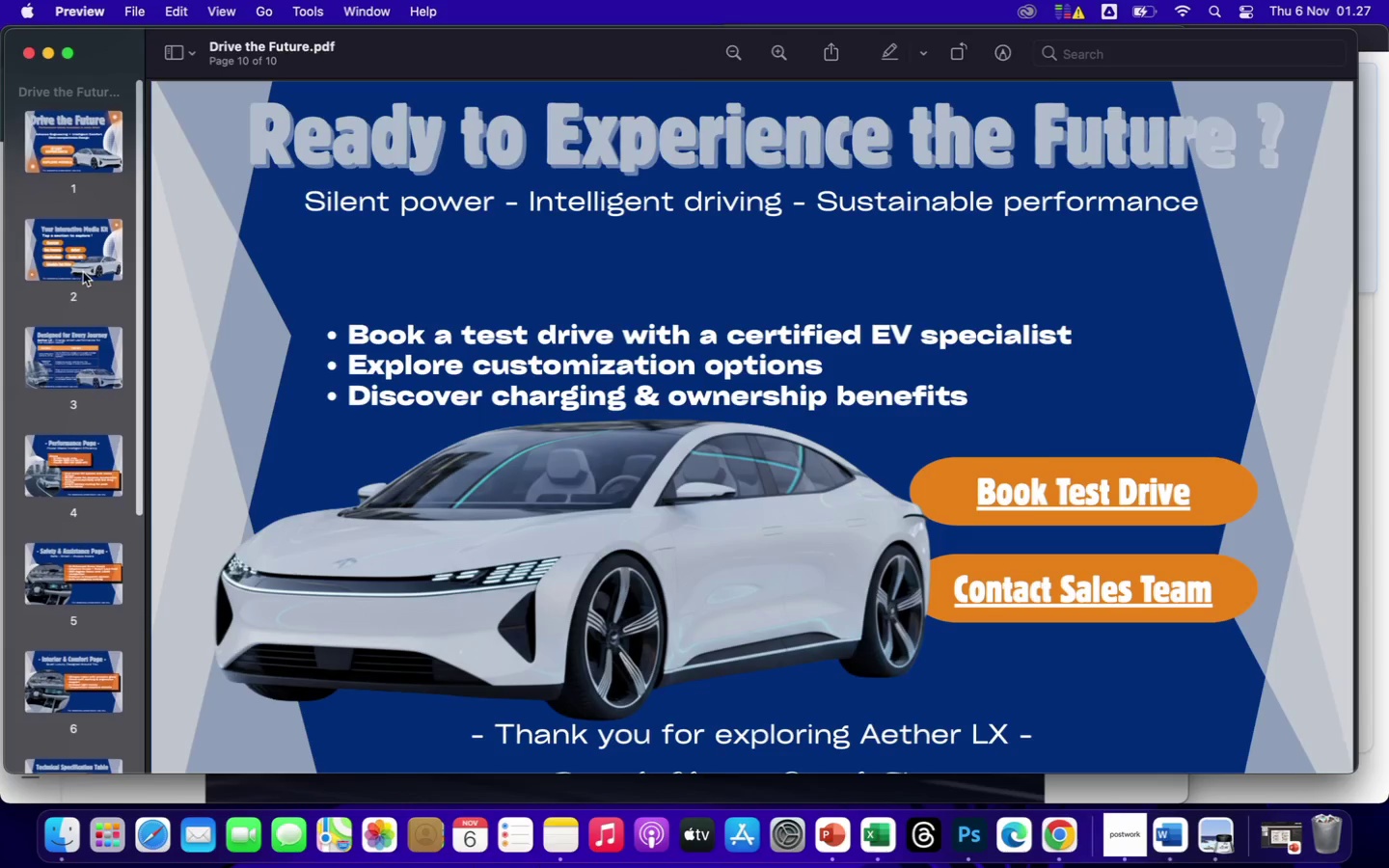 
left_click([83, 272])
 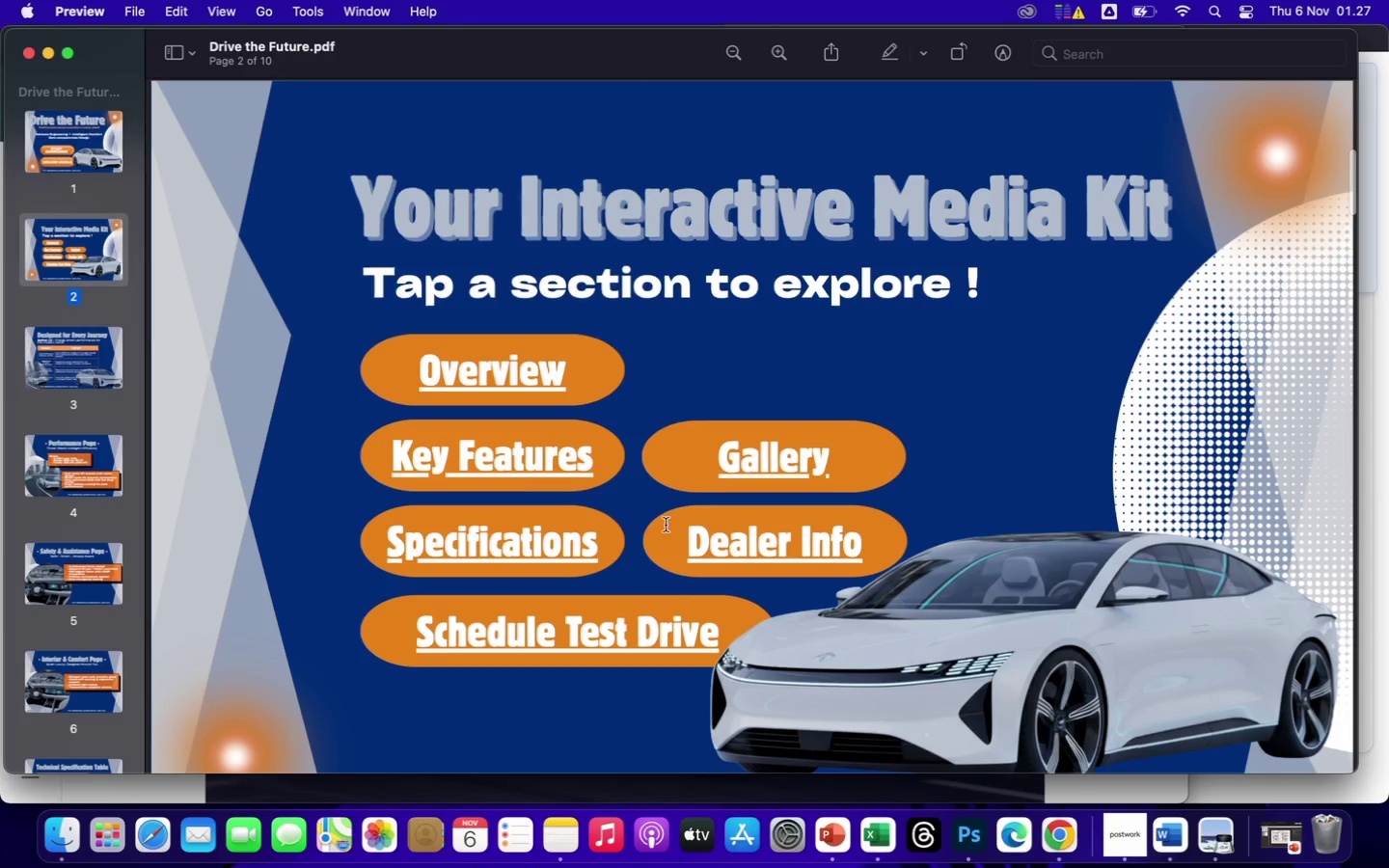 
left_click([714, 547])
 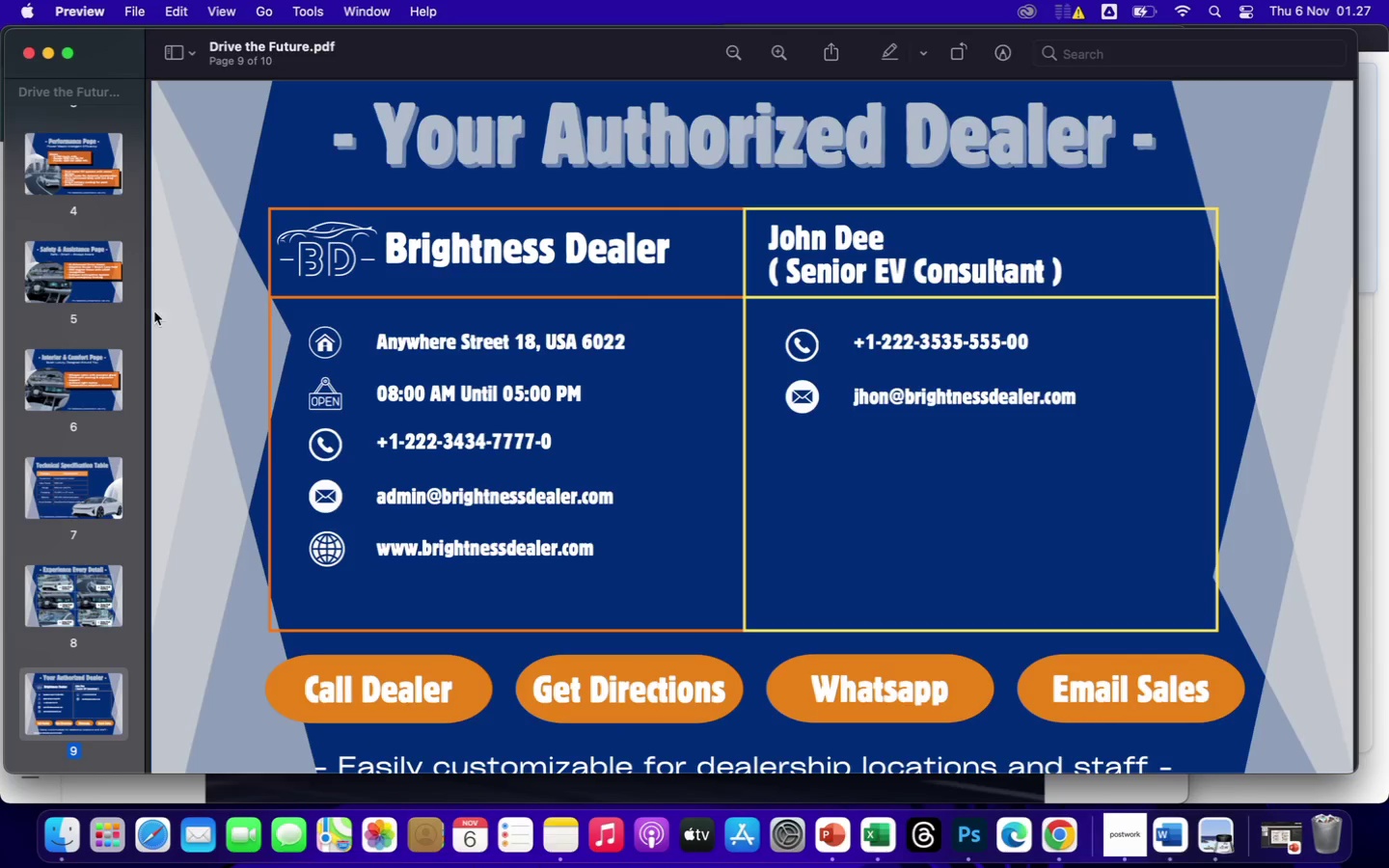 
scroll: coordinate [78, 234], scroll_direction: up, amount: 54.0
 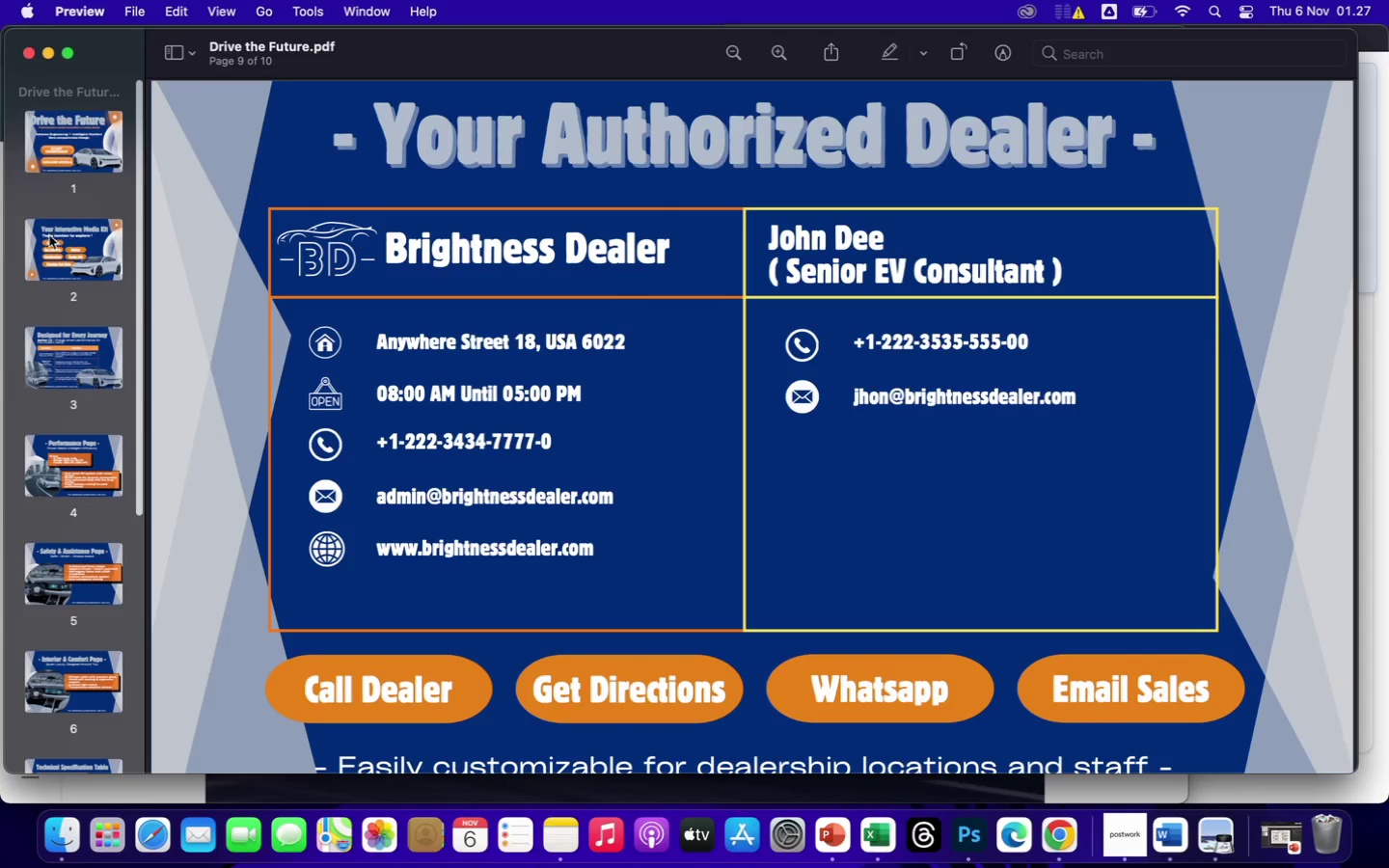 
left_click([47, 250])